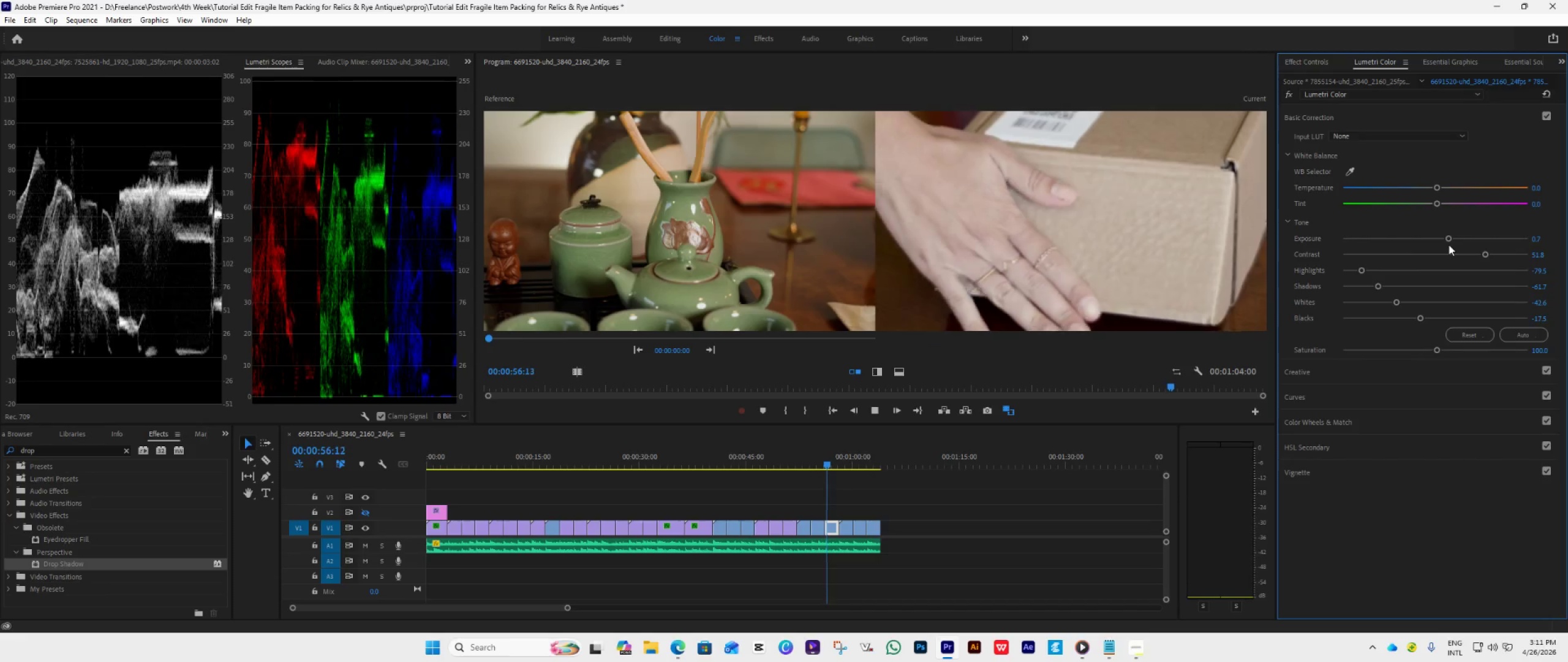 
key(Space)
 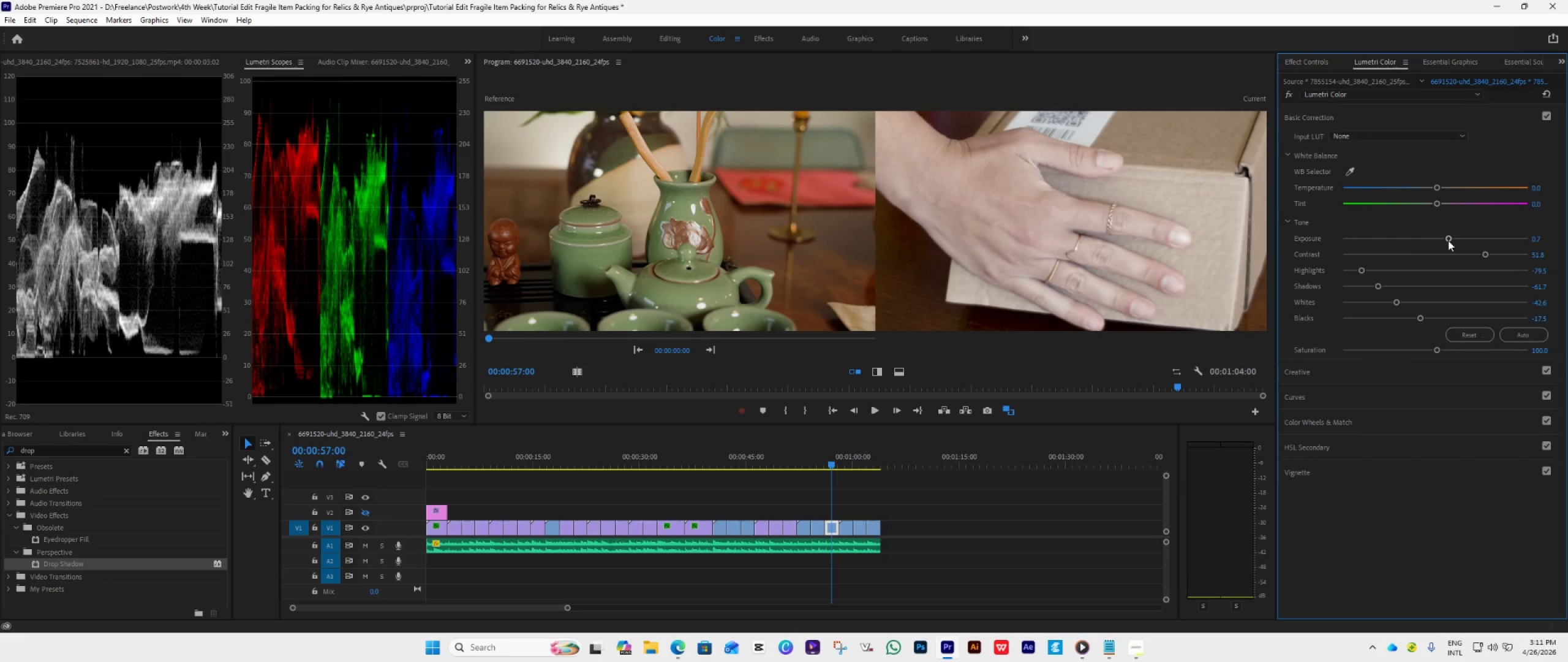 
left_click_drag(start_coordinate=[1448, 240], to_coordinate=[1451, 240])
 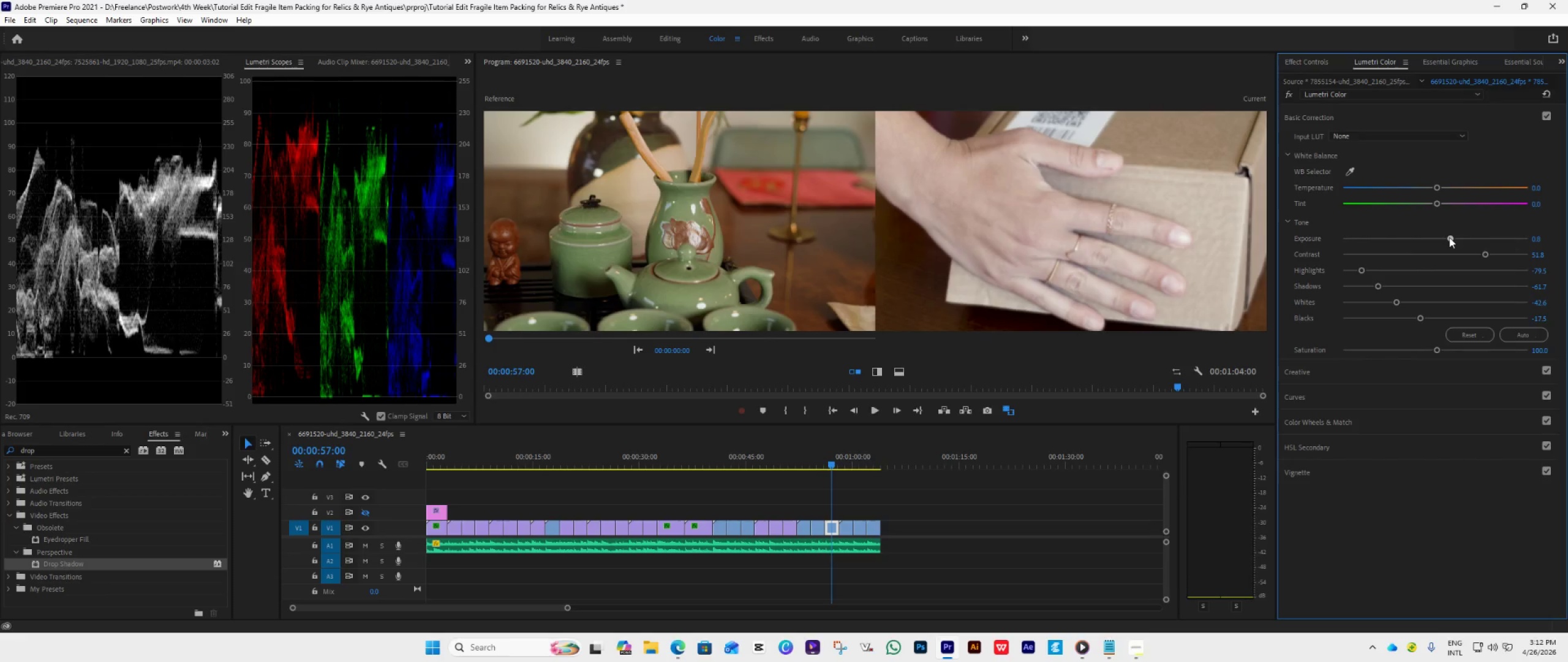 
key(Space)
 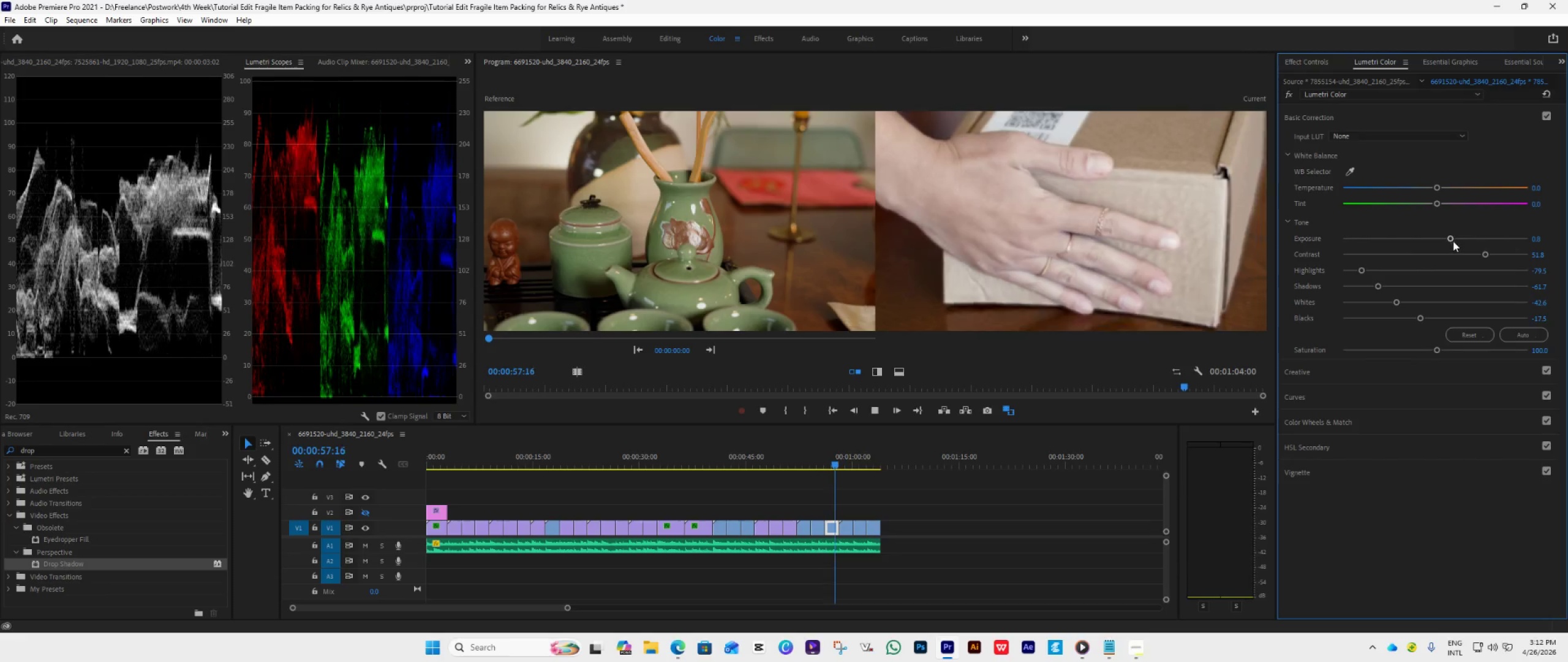 
key(Space)
 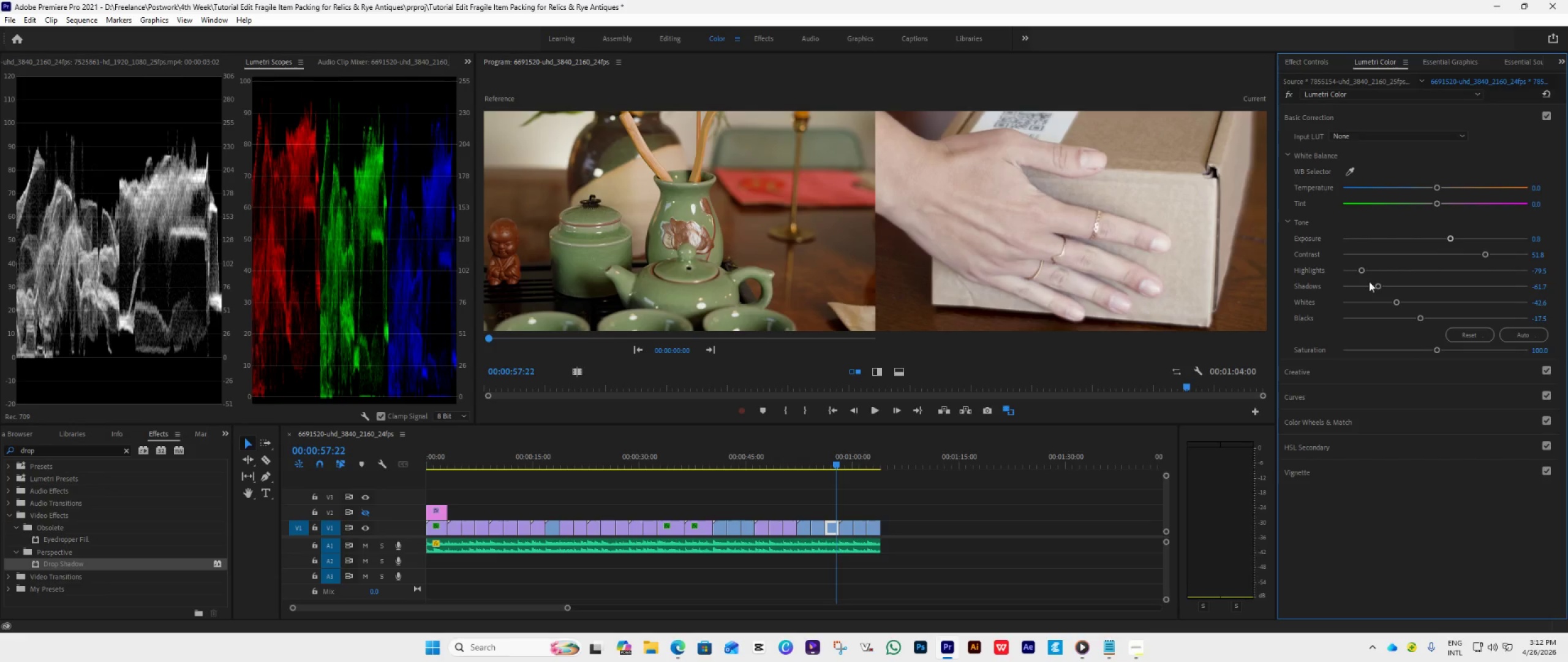 
left_click_drag(start_coordinate=[1360, 265], to_coordinate=[1354, 275])
 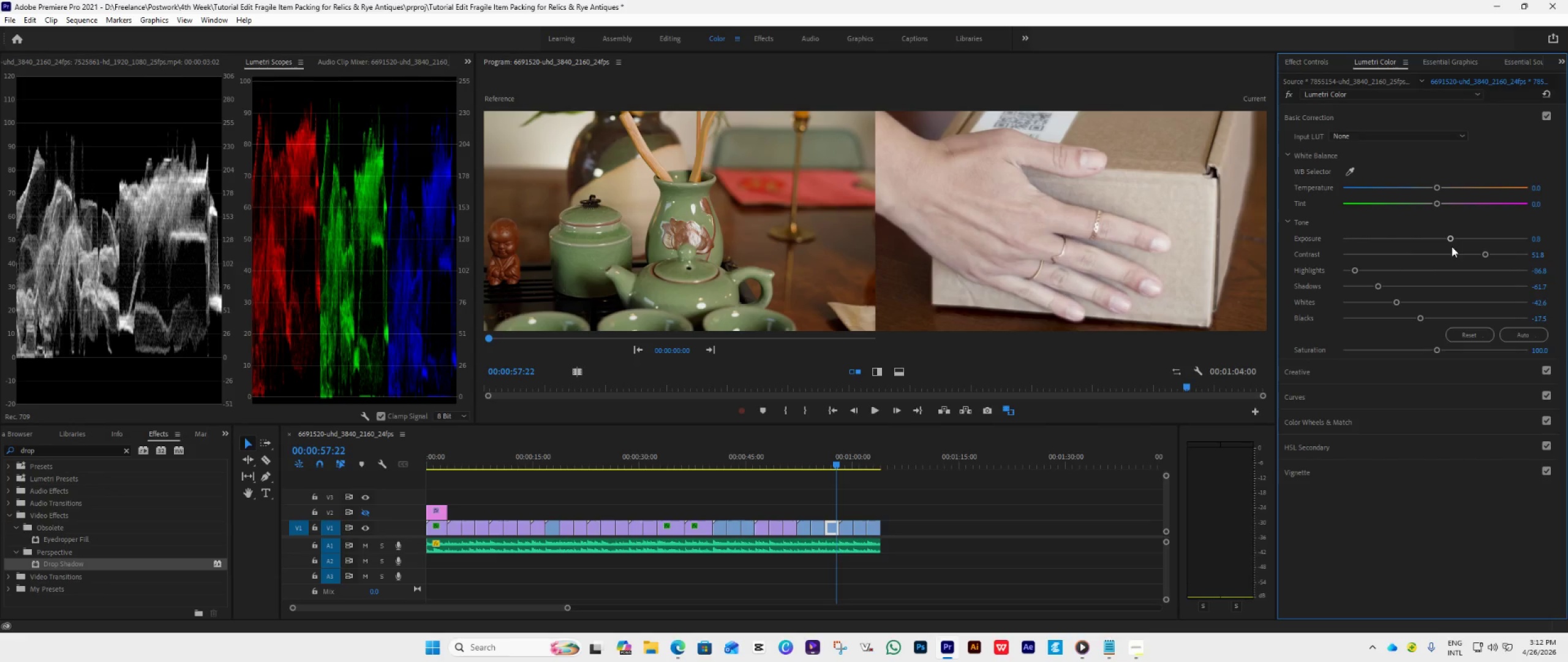 
key(Space)
 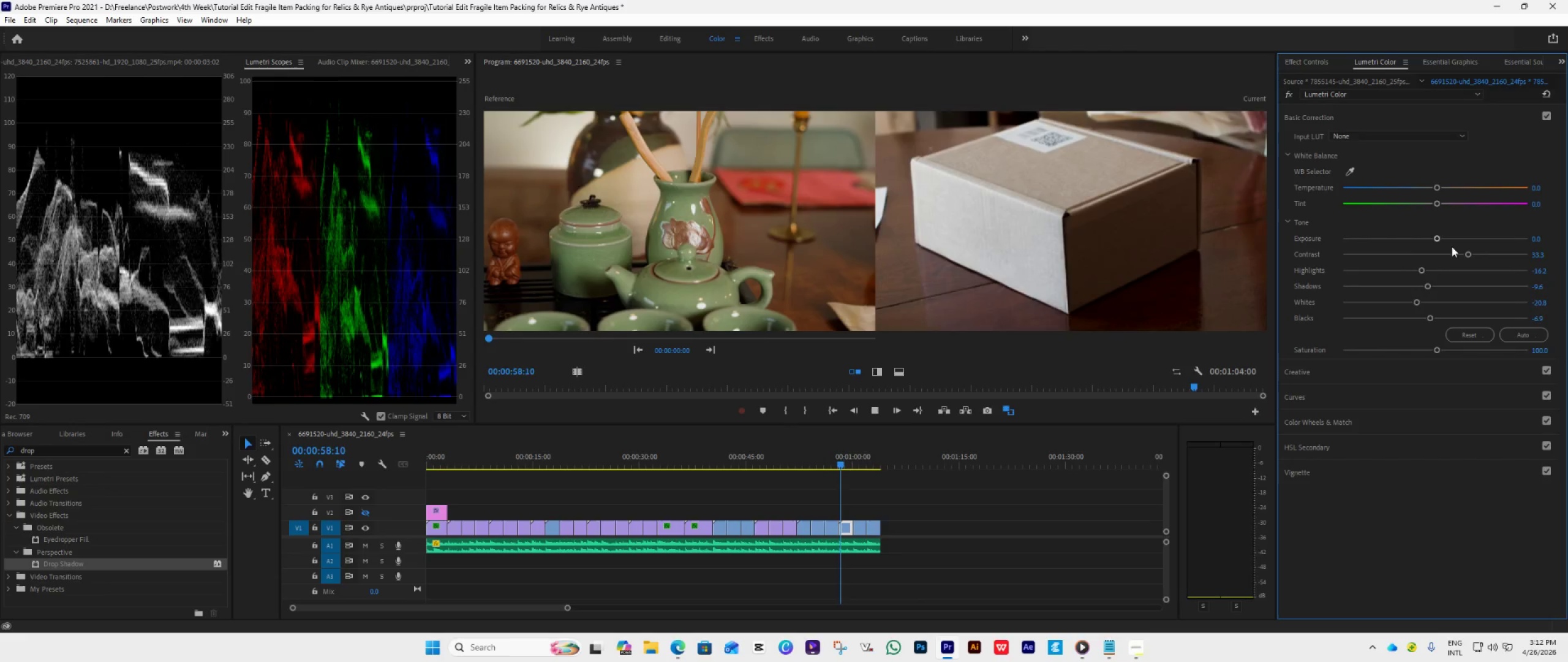 
key(Space)
 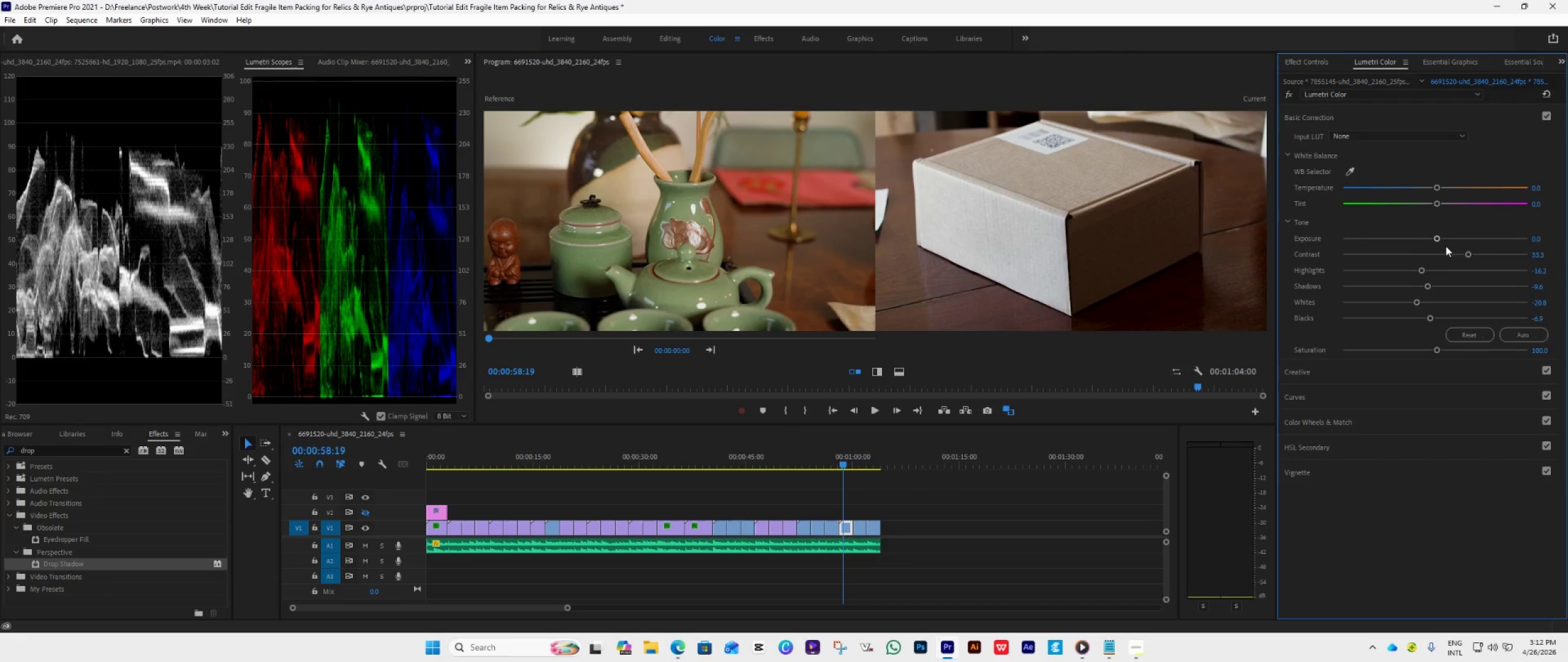 
left_click_drag(start_coordinate=[1441, 239], to_coordinate=[1438, 238])
 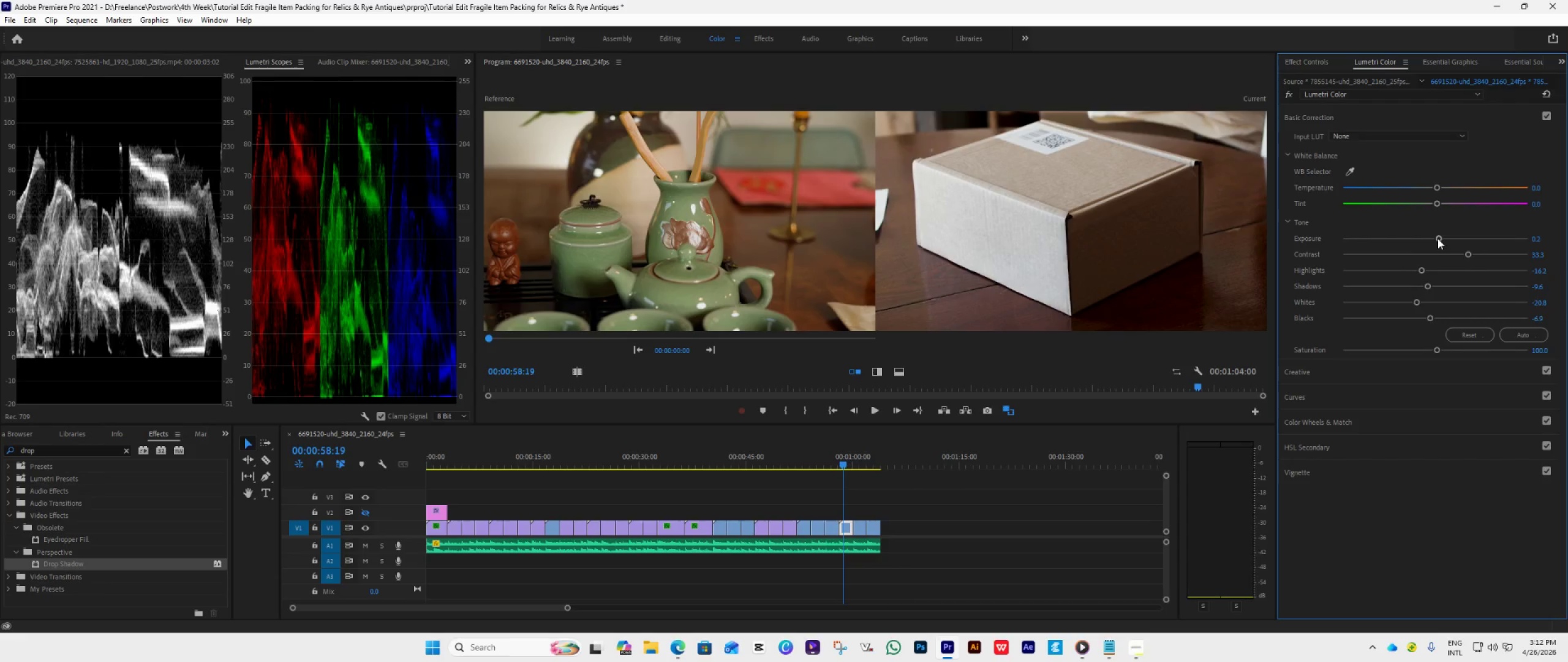 
key(Space)
 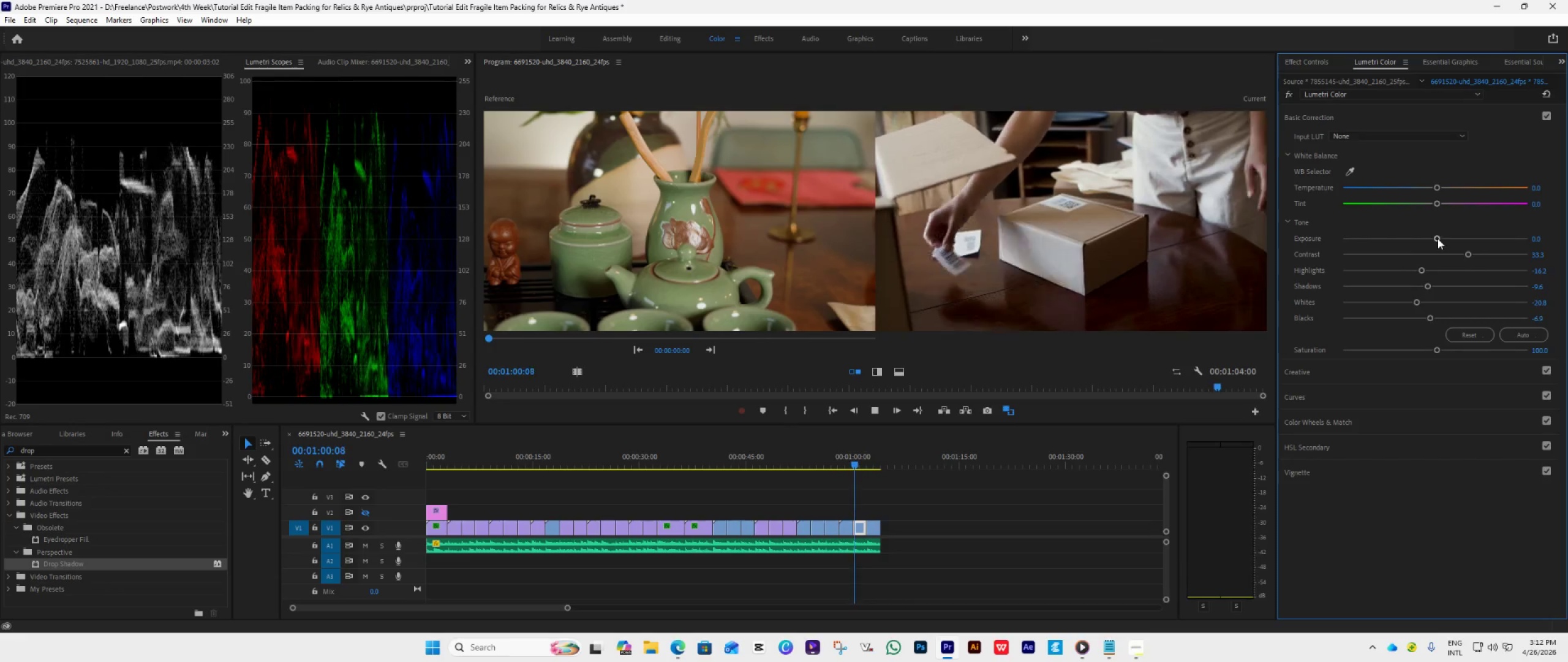 
key(Space)
 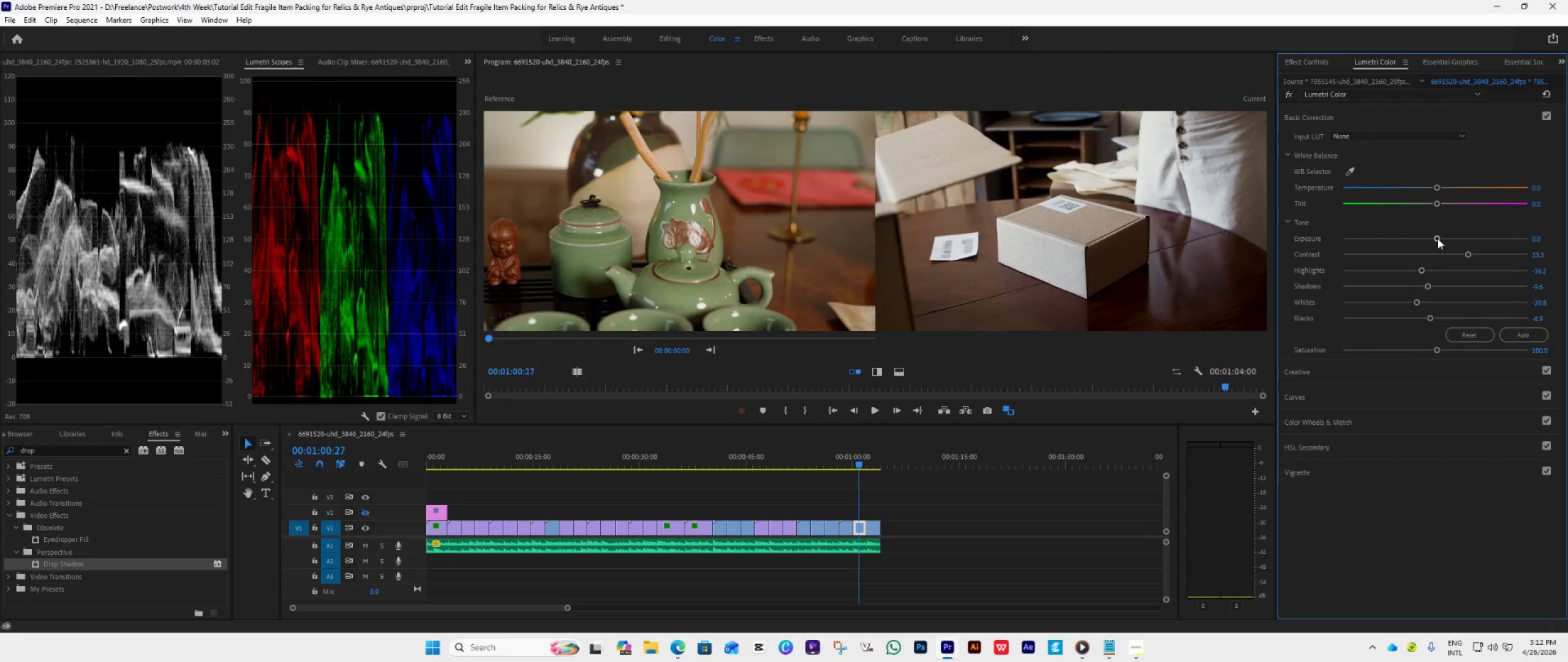 
key(Space)
 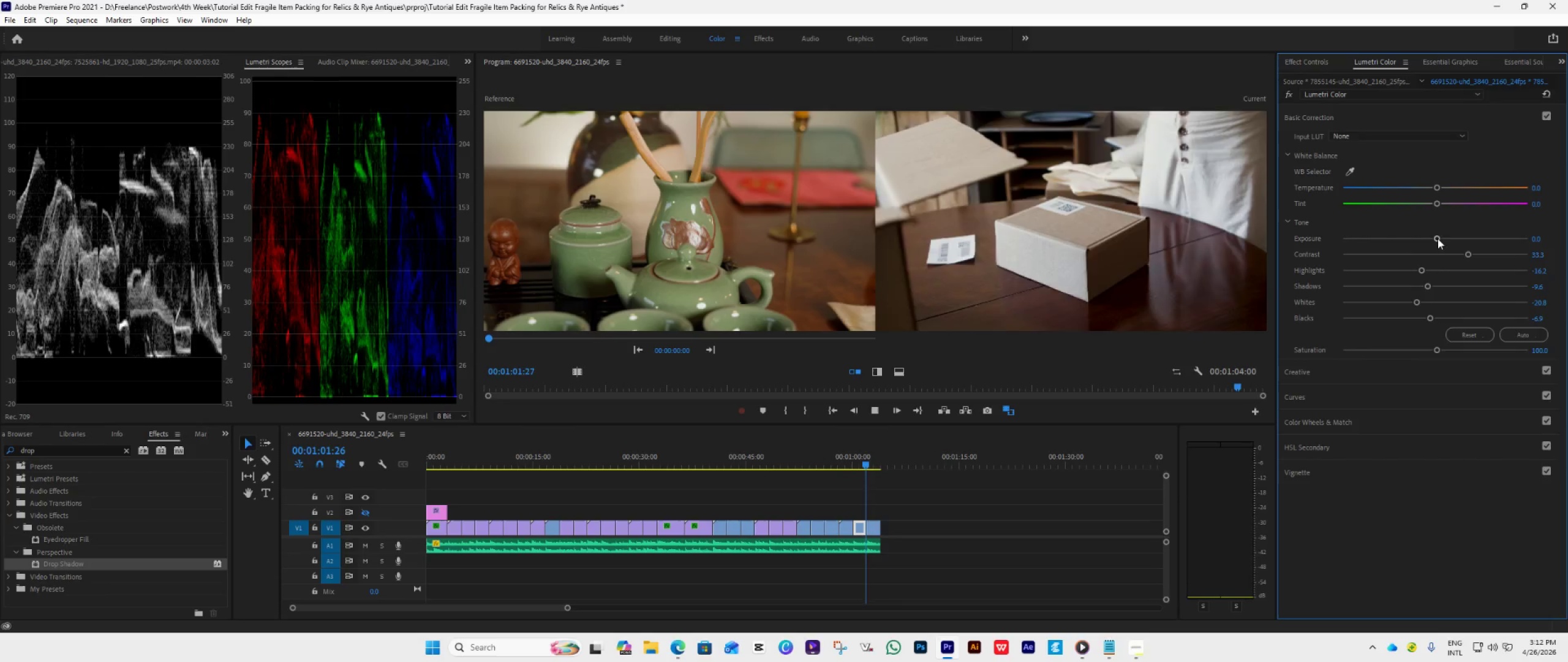 
key(Space)
 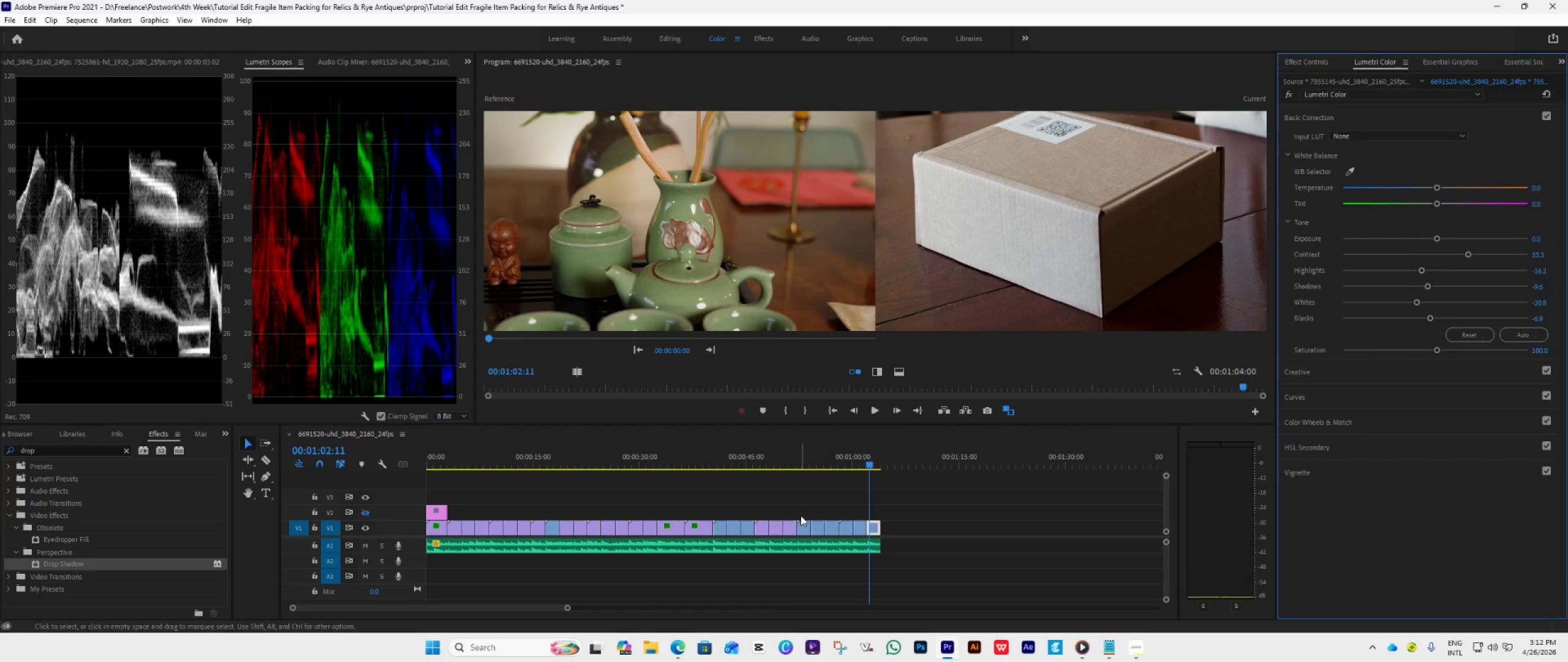 
left_click([833, 413])
 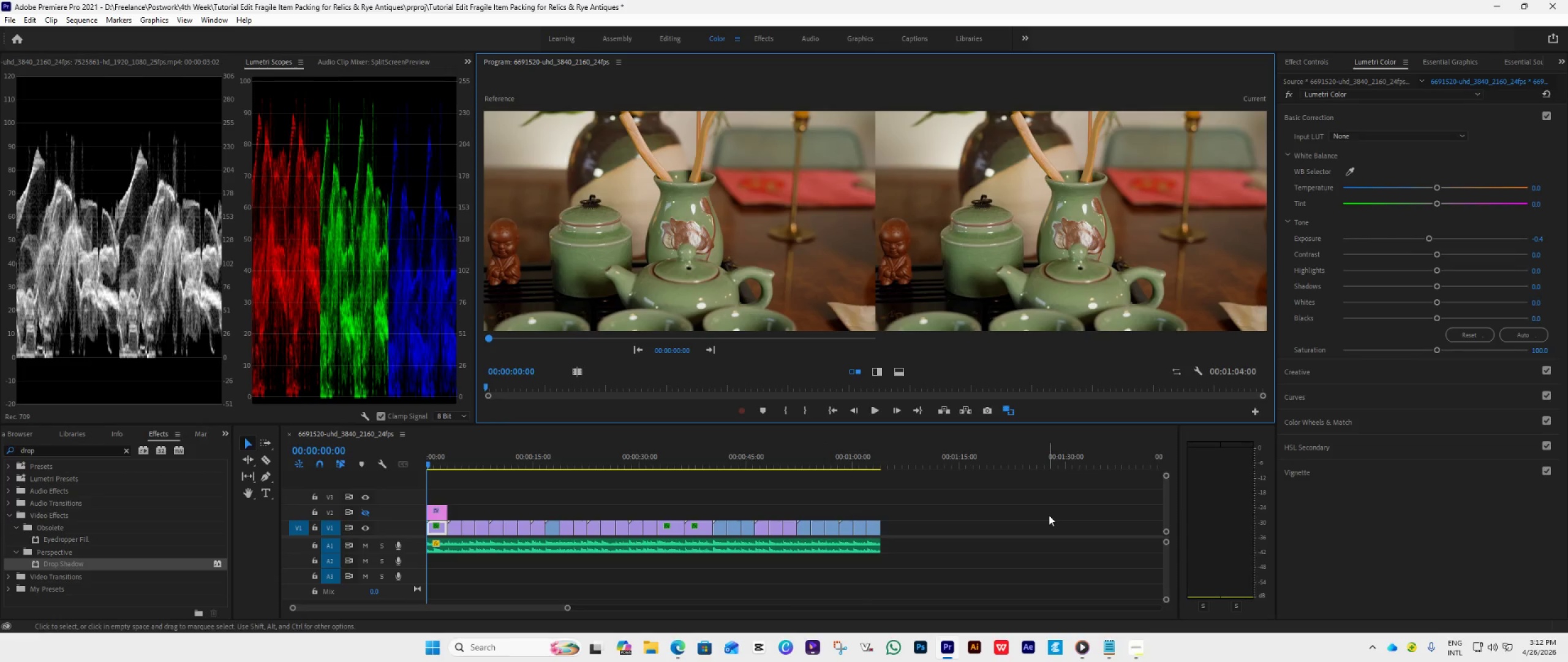 
key(ArrowDown)
 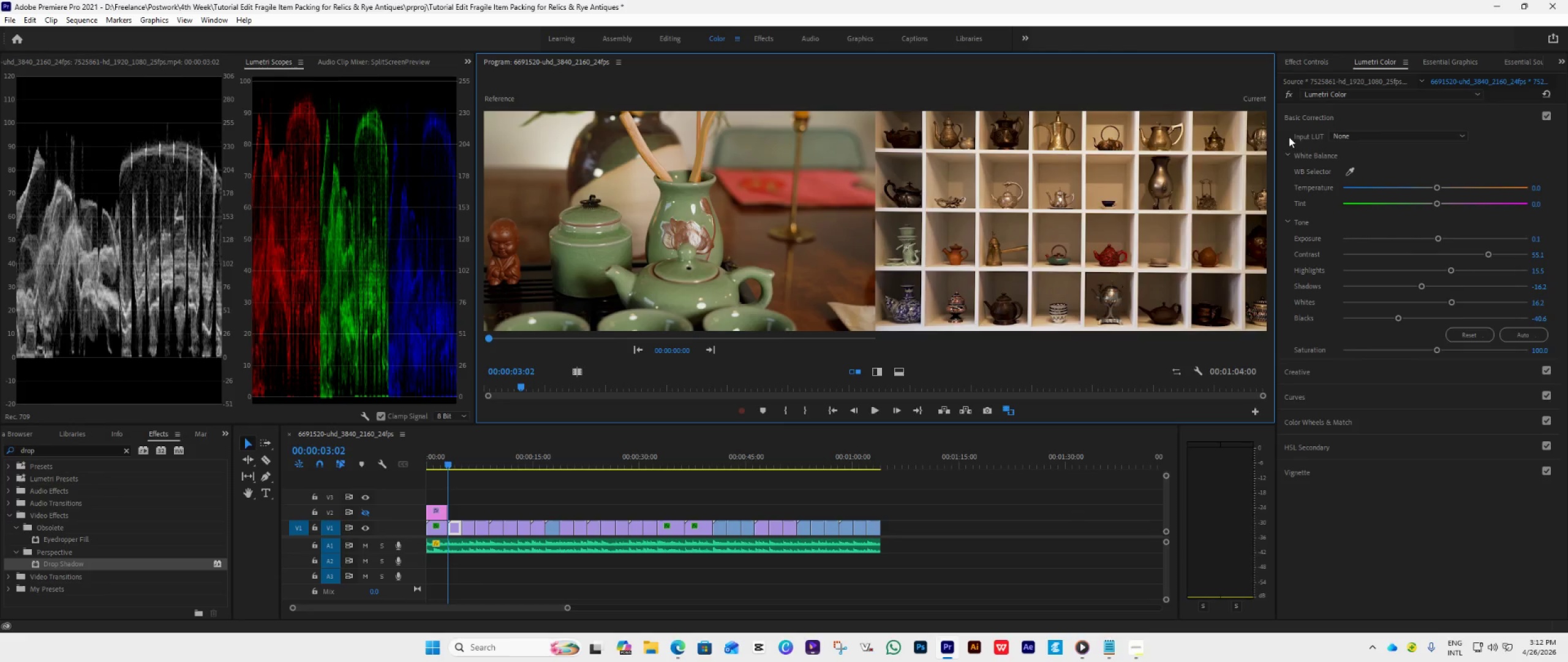 
left_click([1318, 116])
 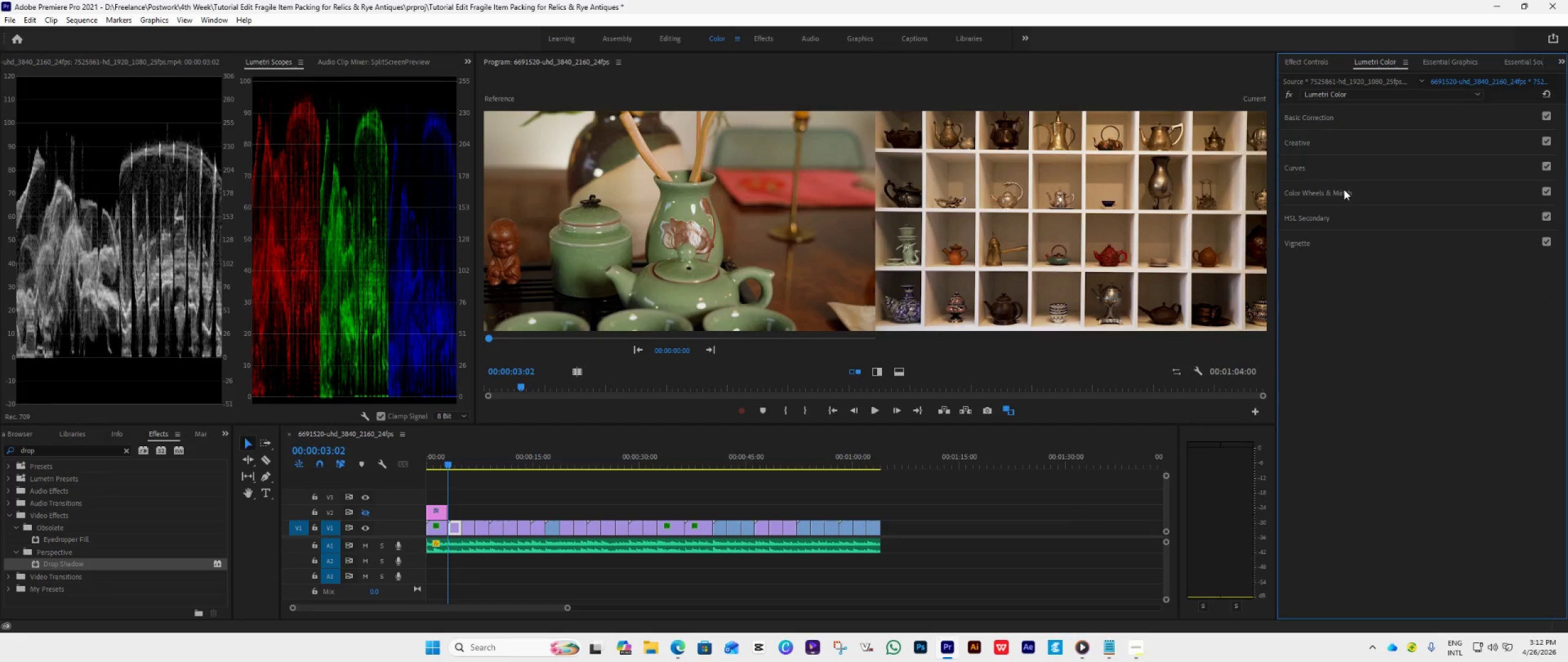 
left_click([1348, 190])
 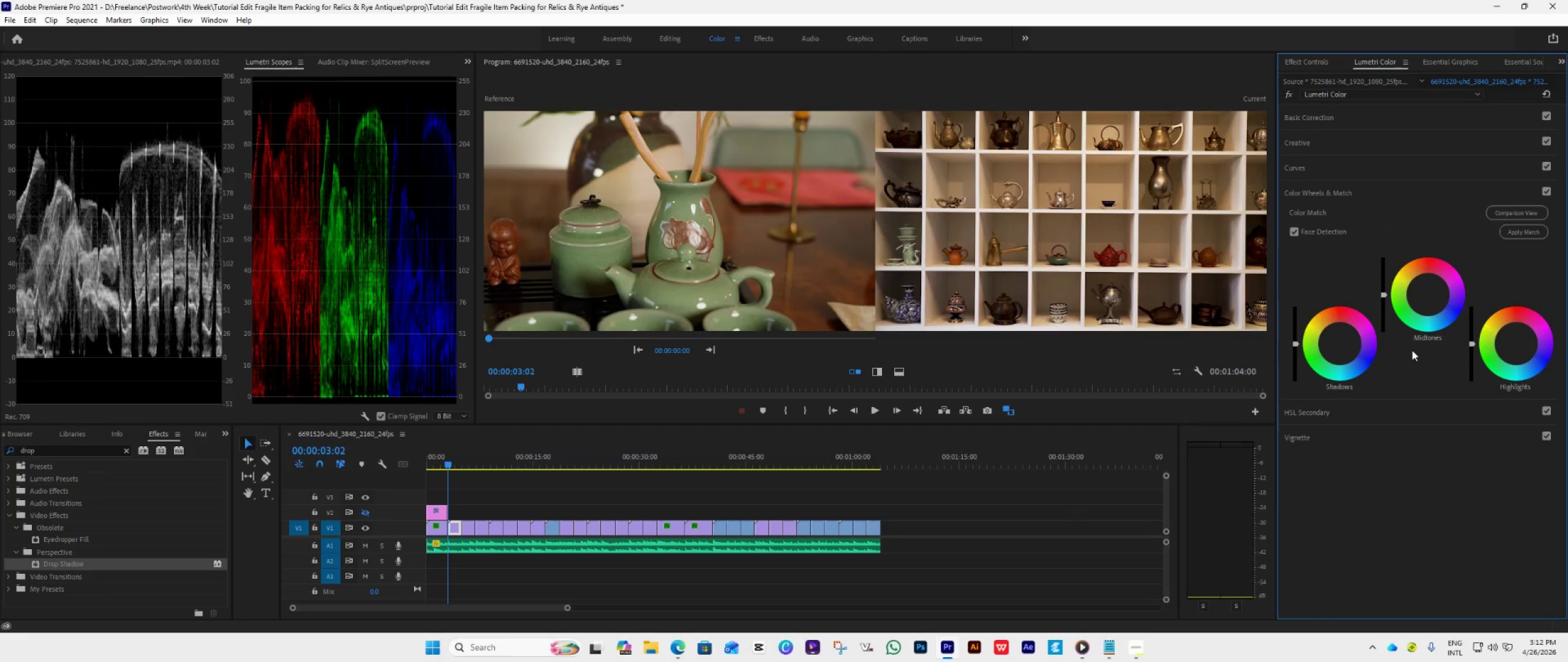 
key(Space)
 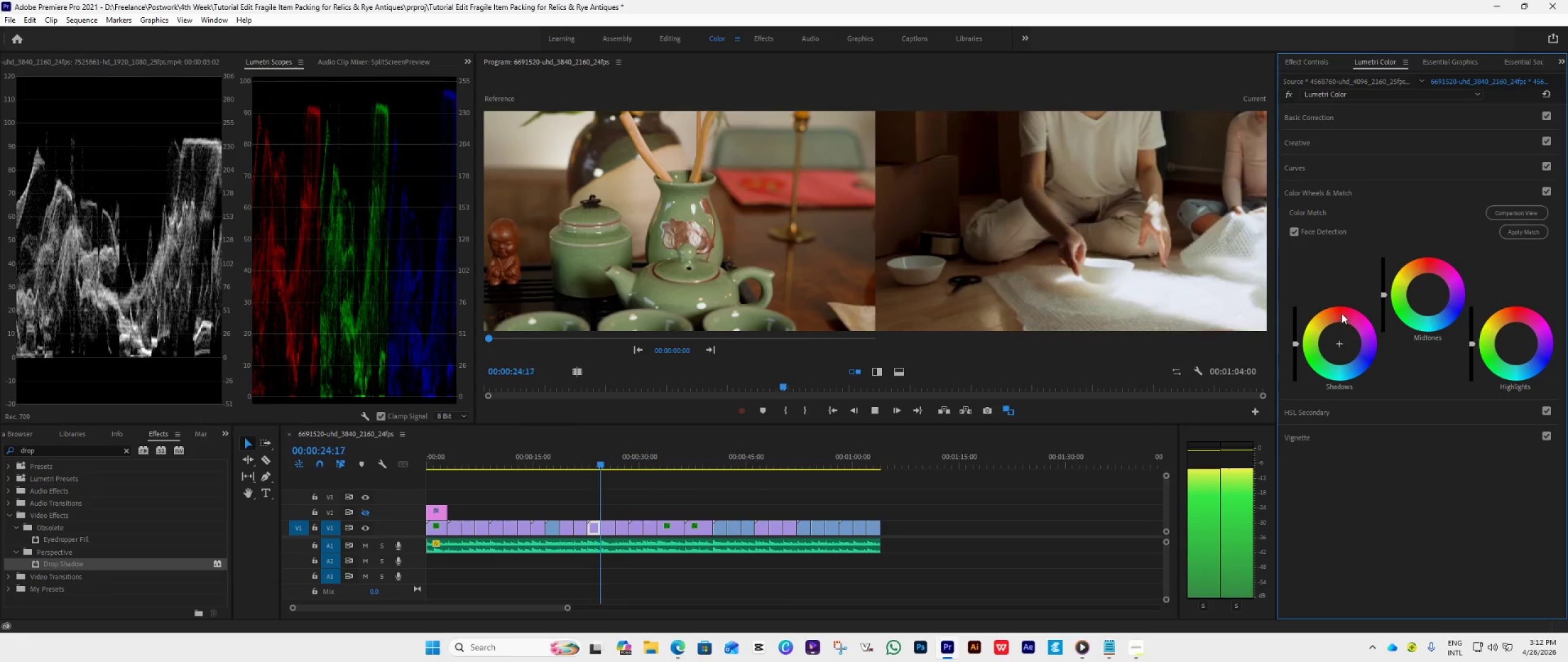 
wait(26.66)
 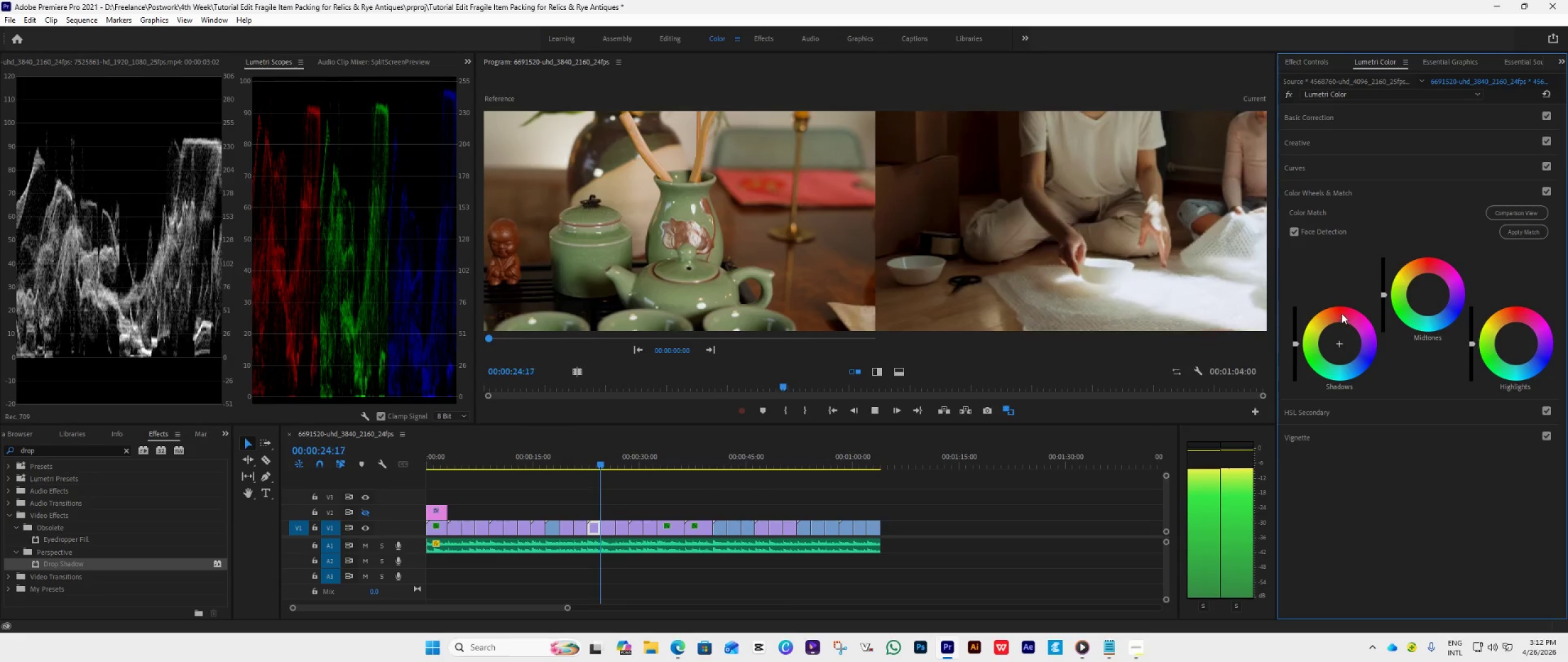 
key(Space)
 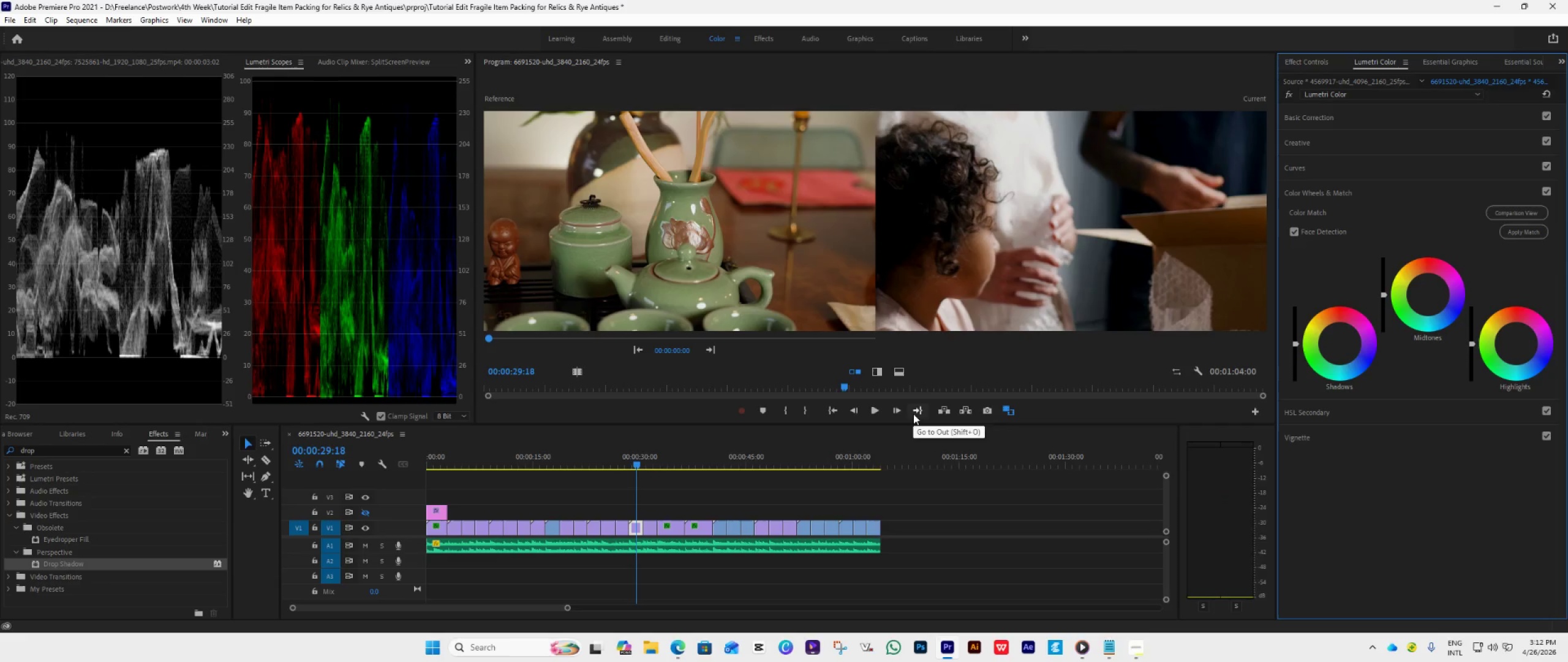 
key(Space)
 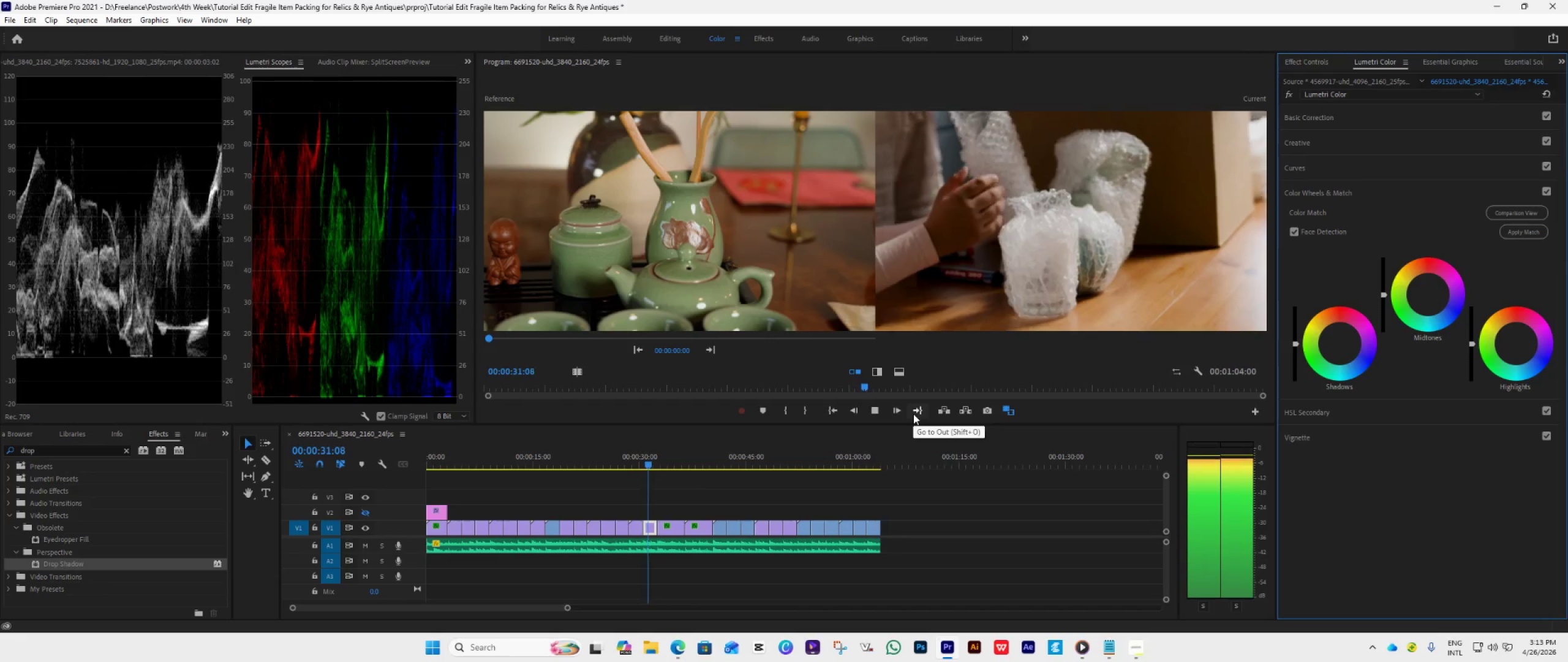 
key(Space)
 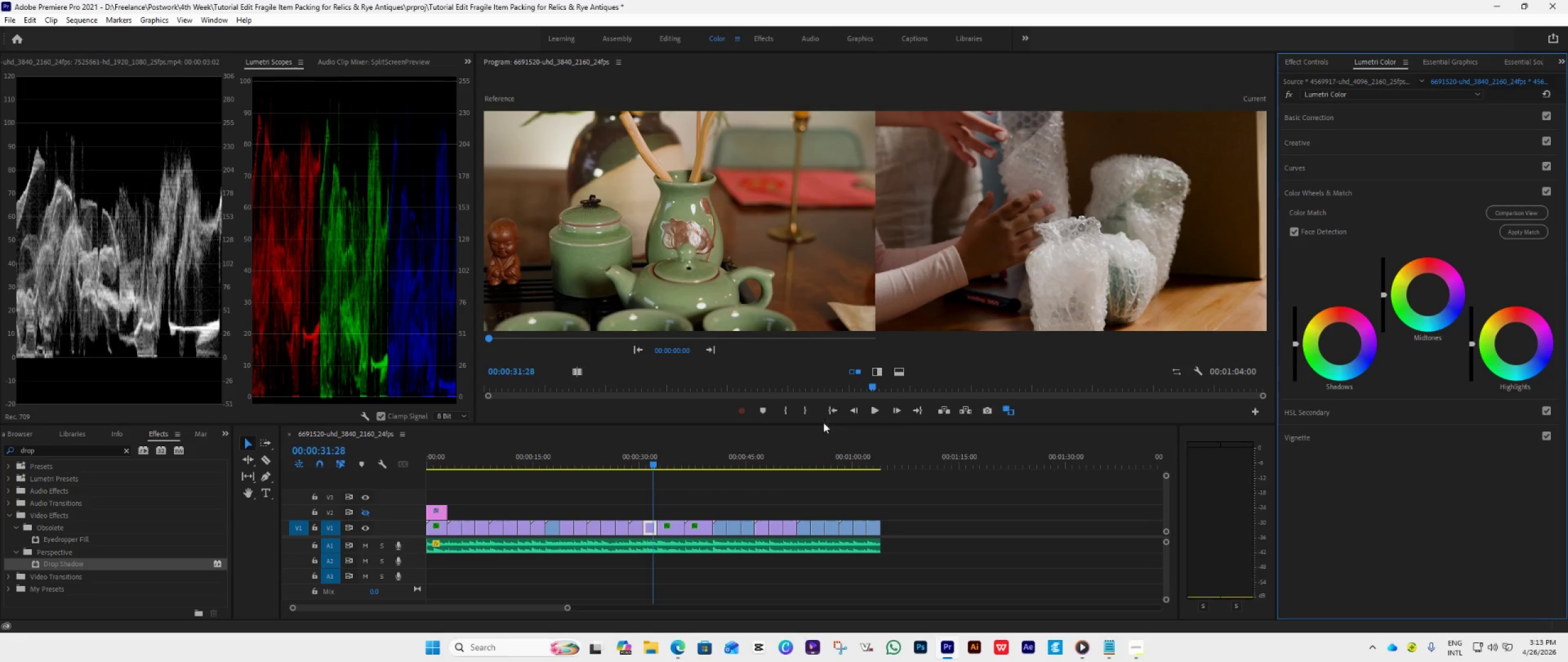 
left_click([831, 416])
 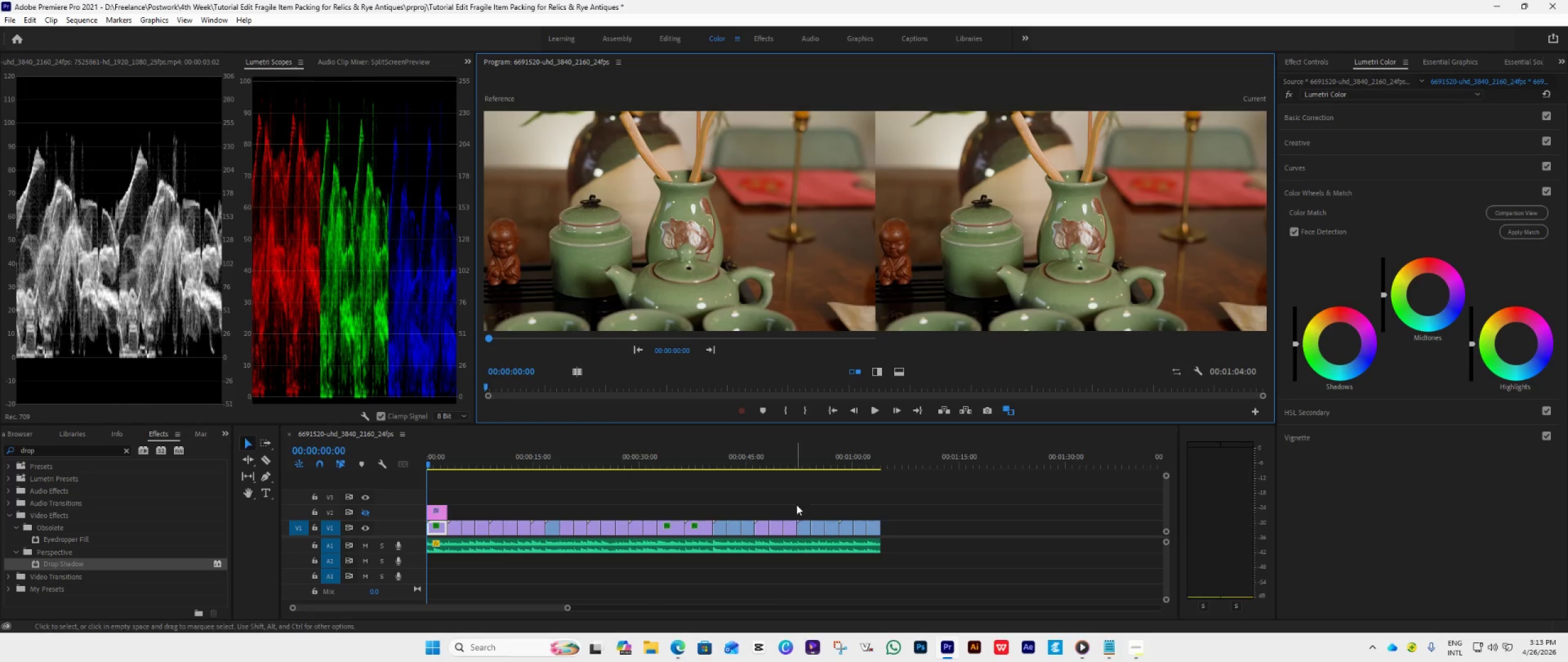 
key(Space)
 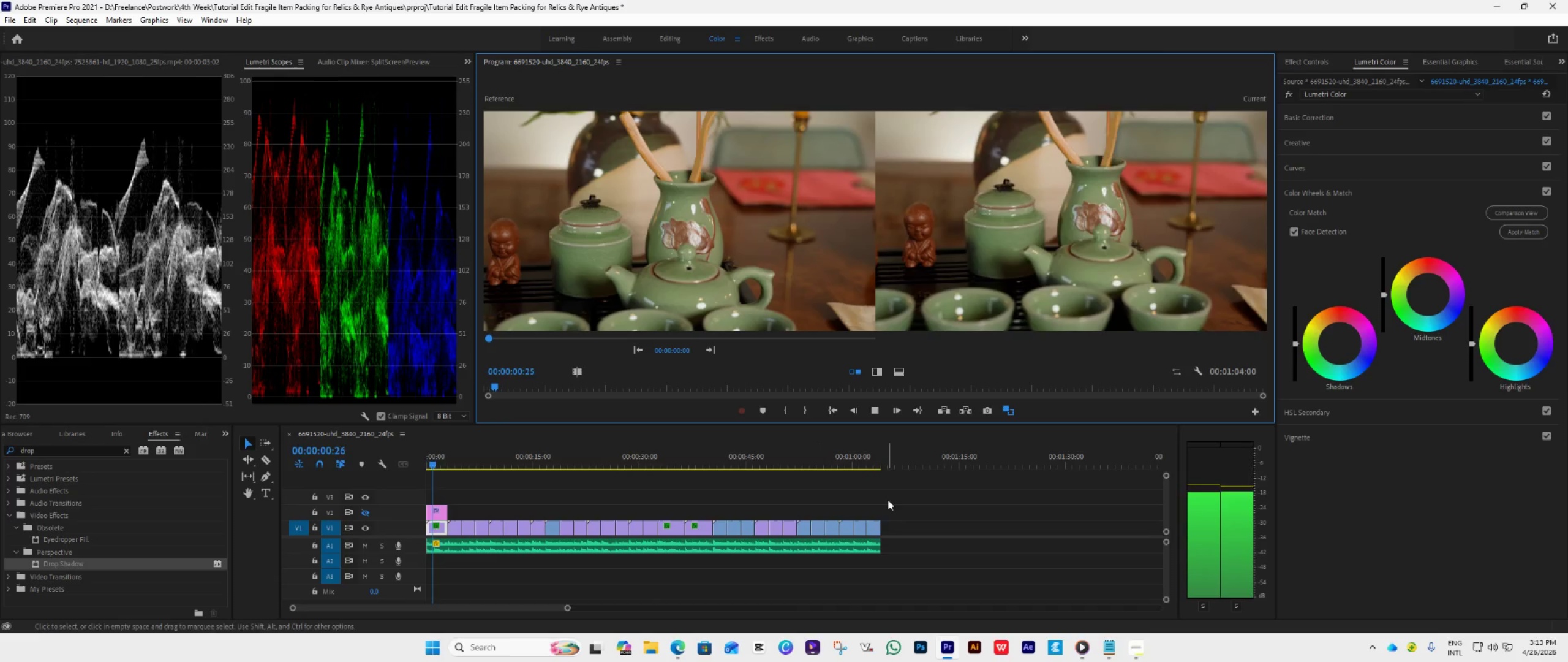 
key(Space)
 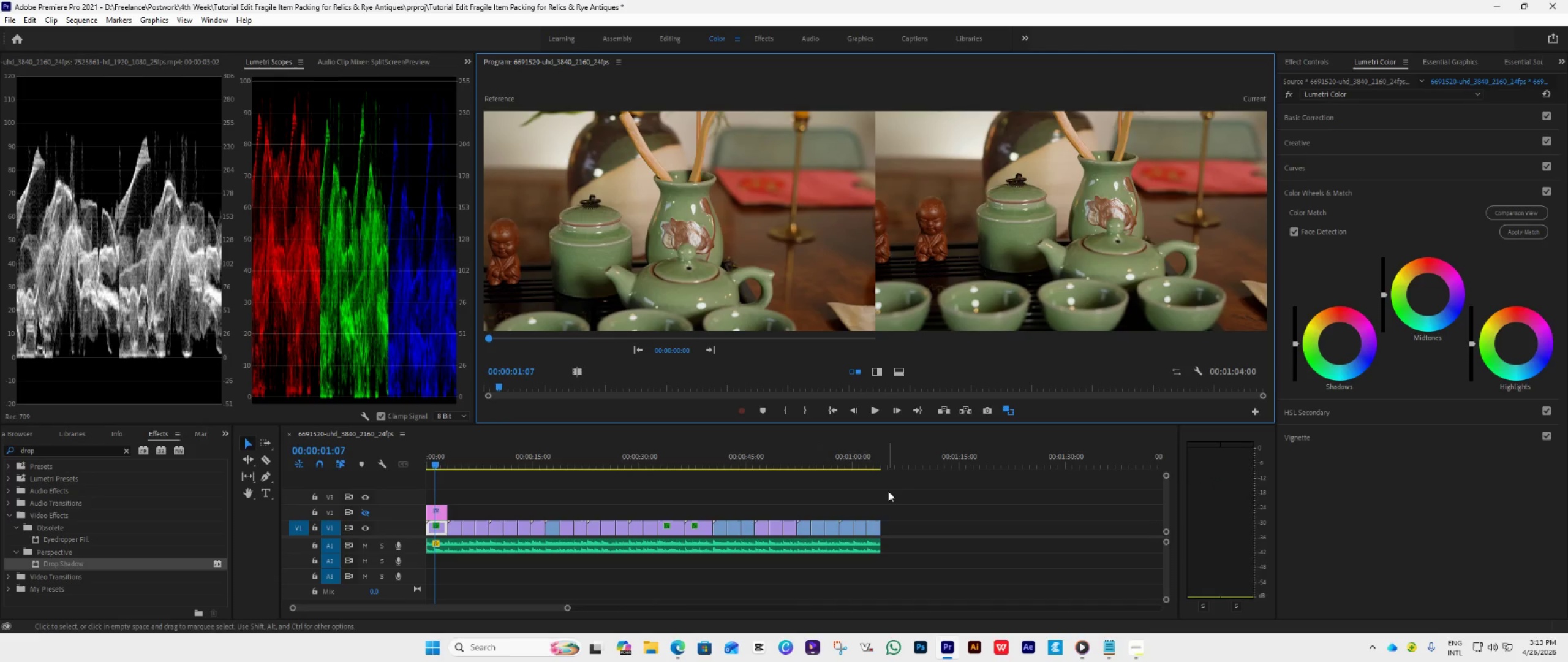 
key(ArrowDown)
 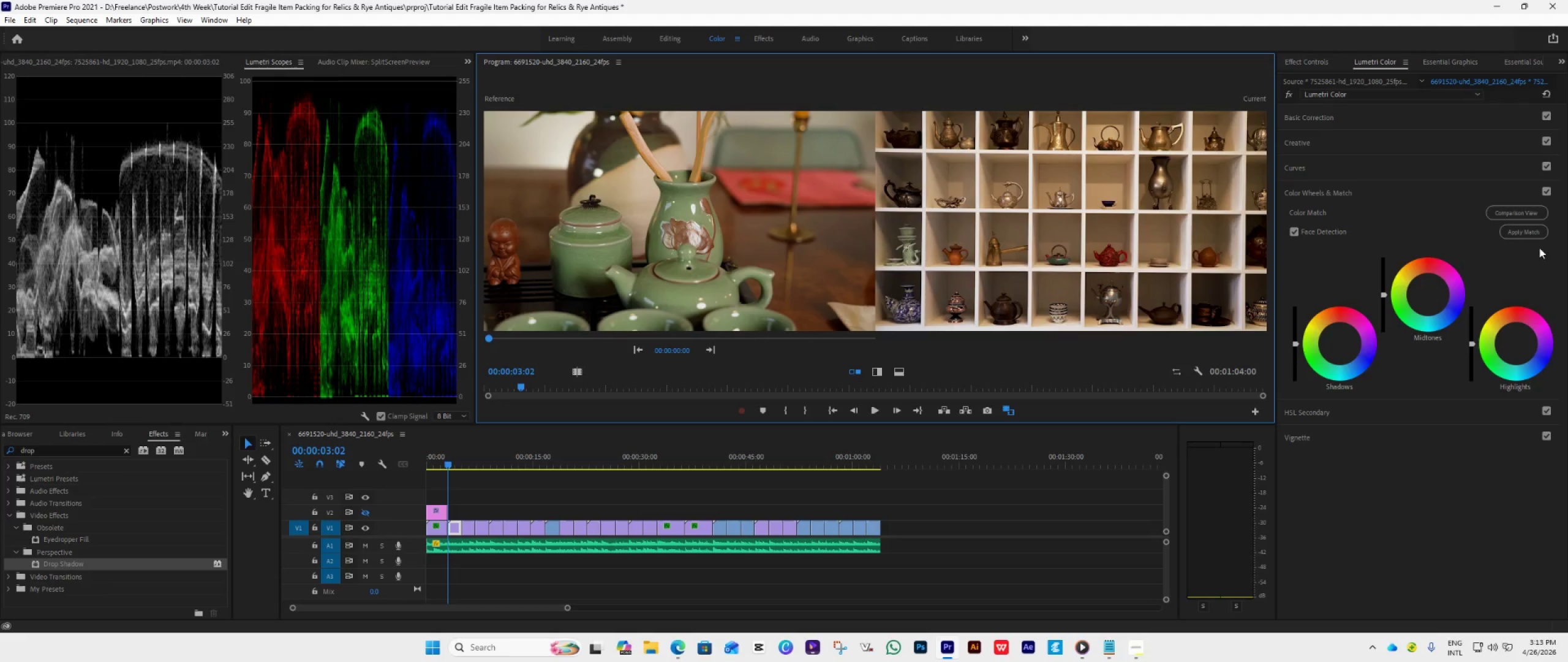 
left_click([1529, 232])
 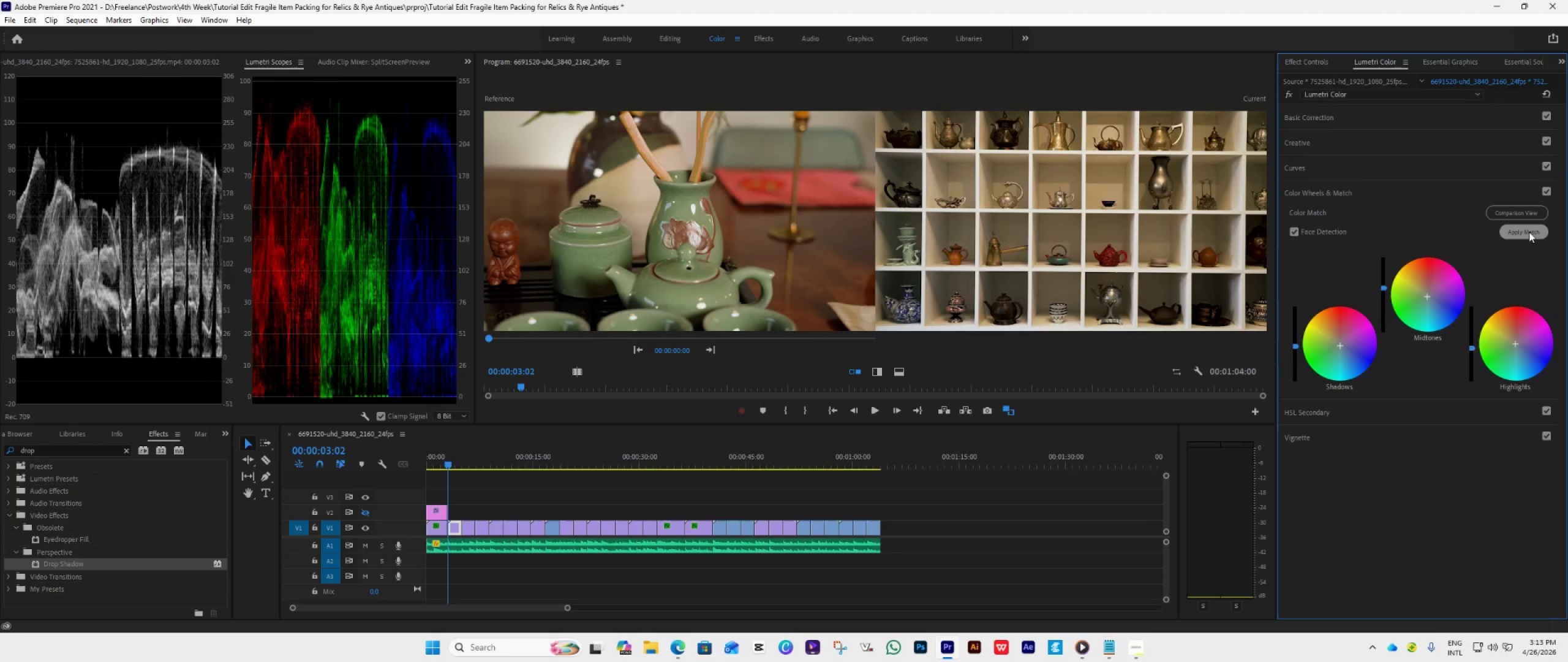 
key(ArrowDown)
 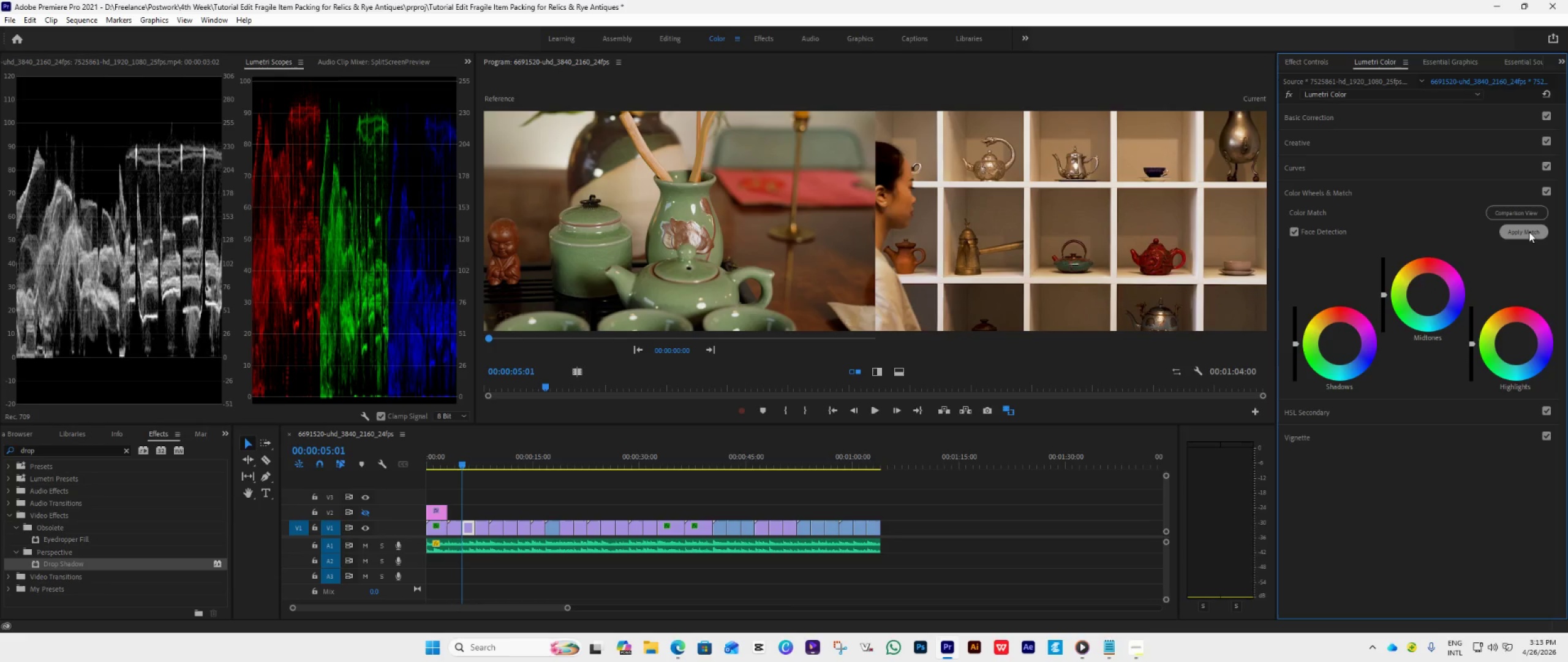 
left_click([1529, 232])
 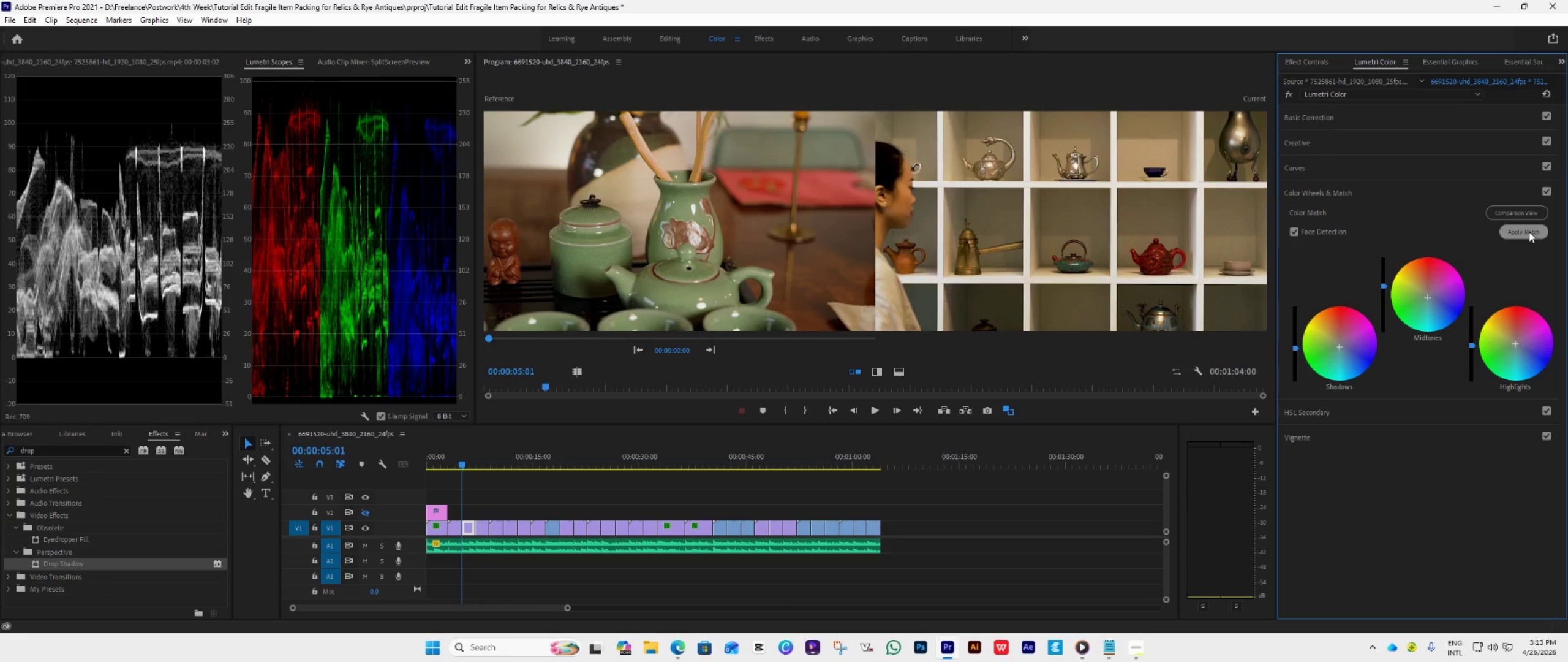 
wait(5.34)
 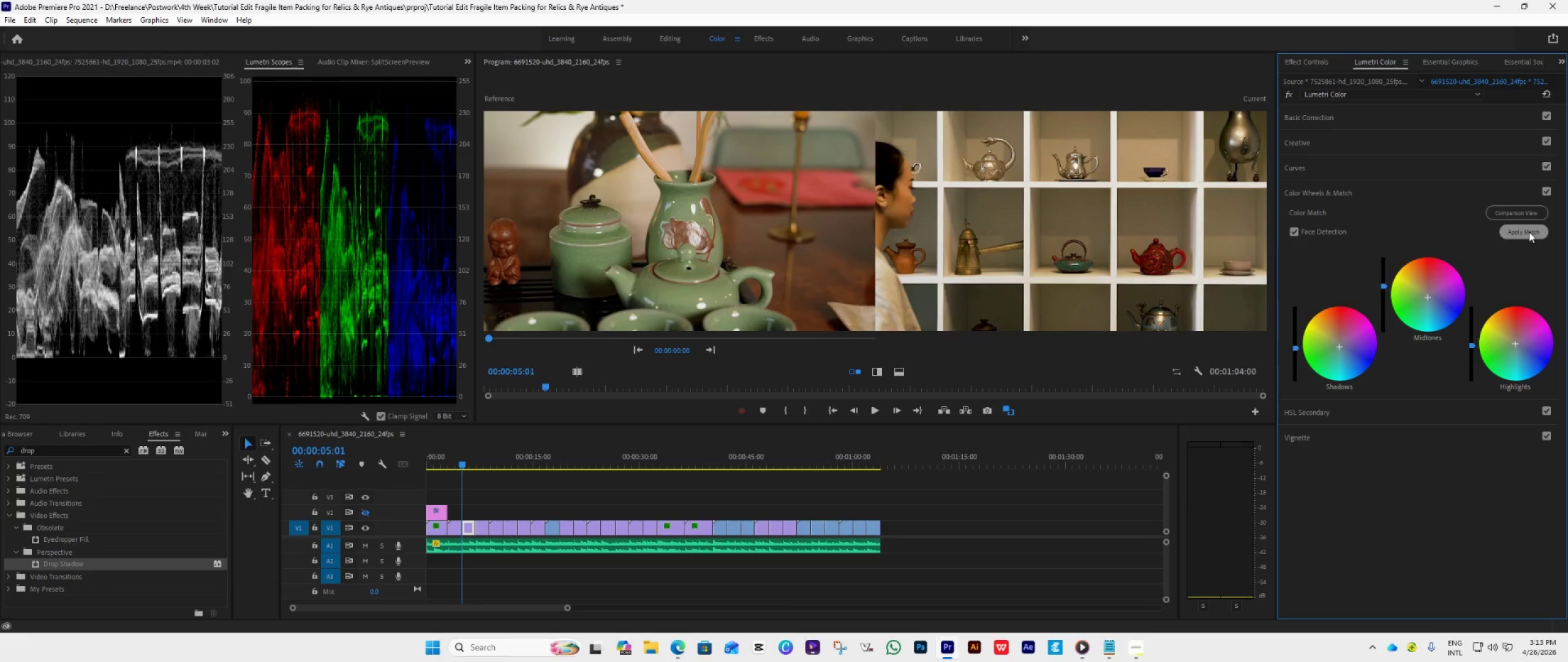 
key(ArrowDown)
 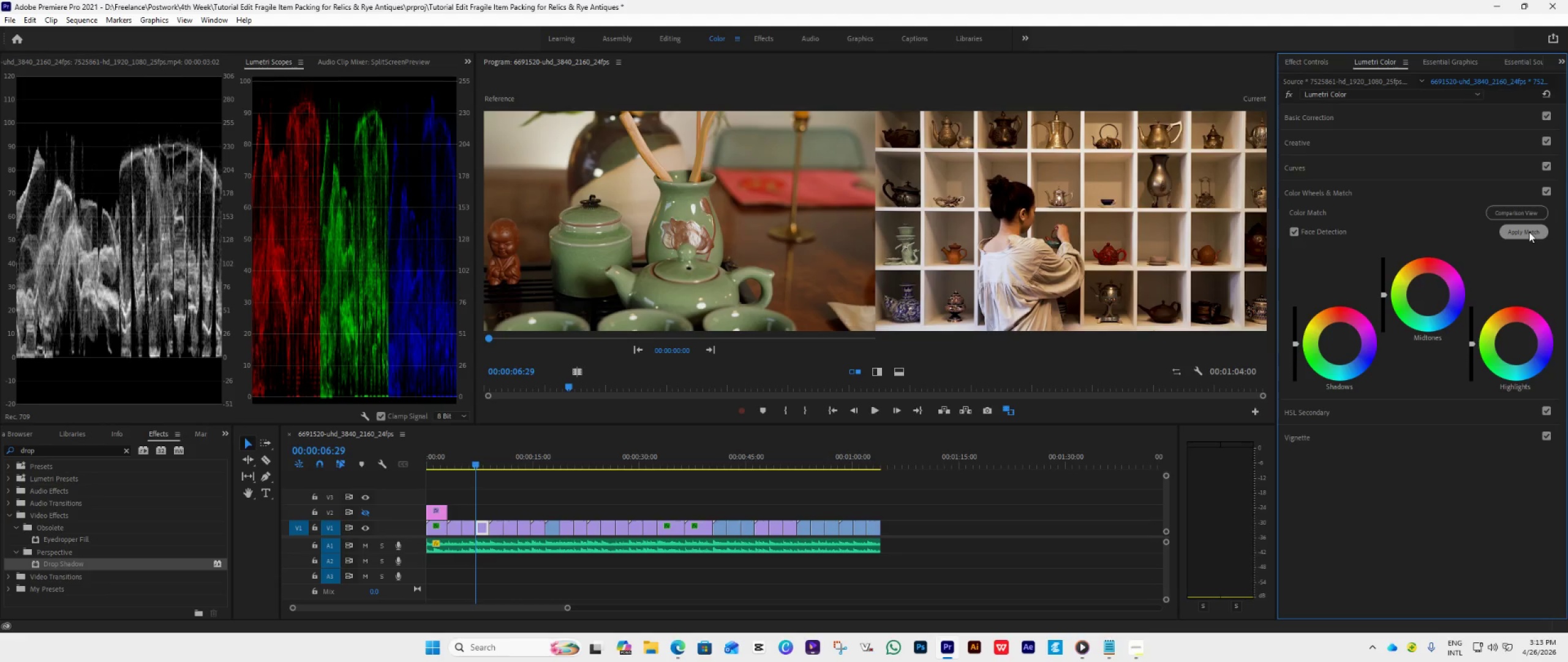 
left_click([1529, 232])
 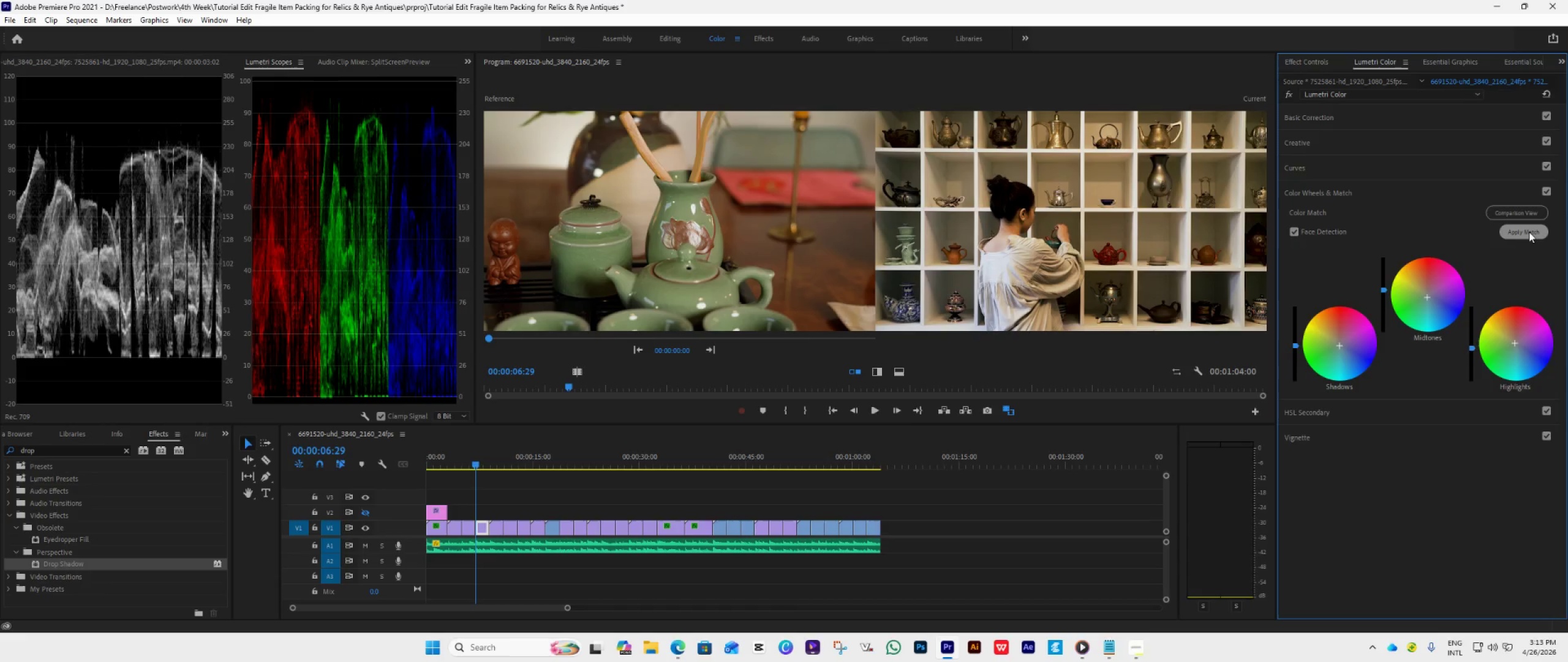 
key(ArrowDown)
 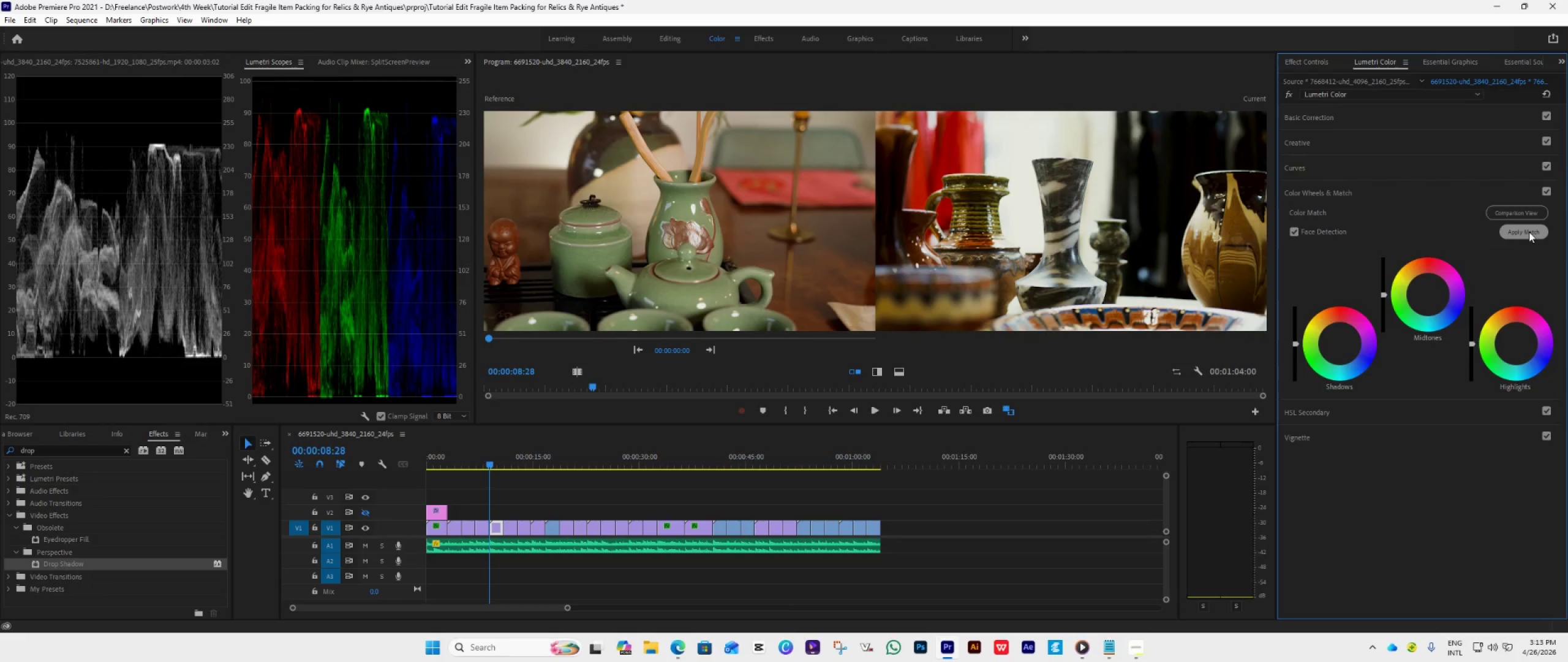 
left_click([1529, 232])
 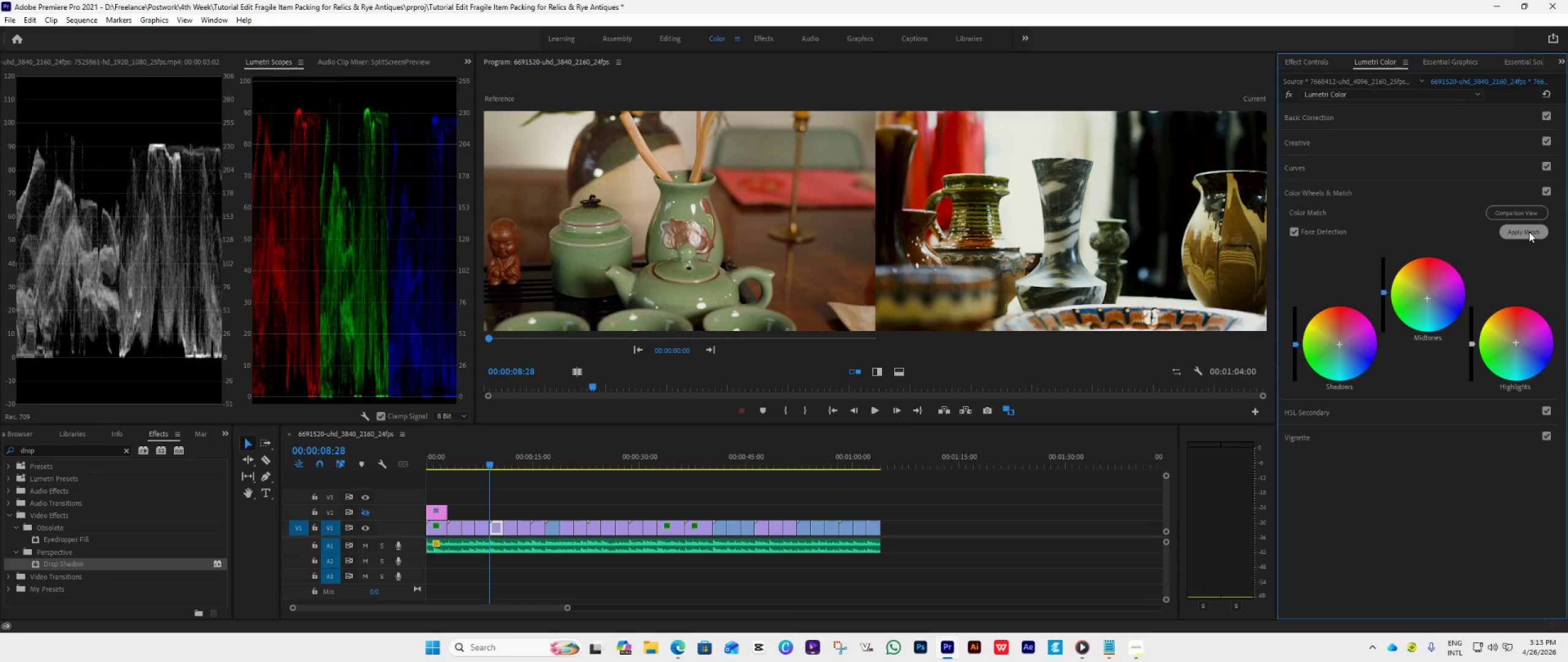 
key(ArrowDown)
 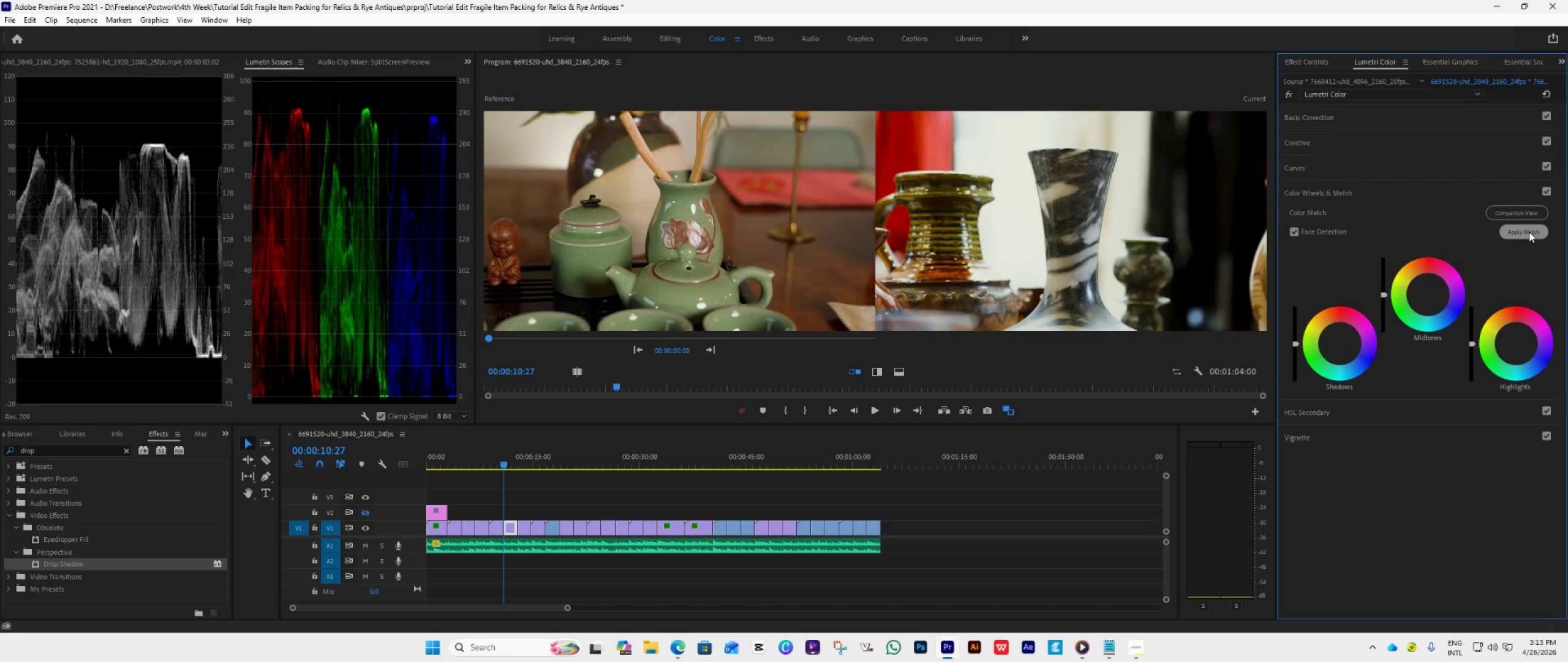 
left_click([1529, 232])
 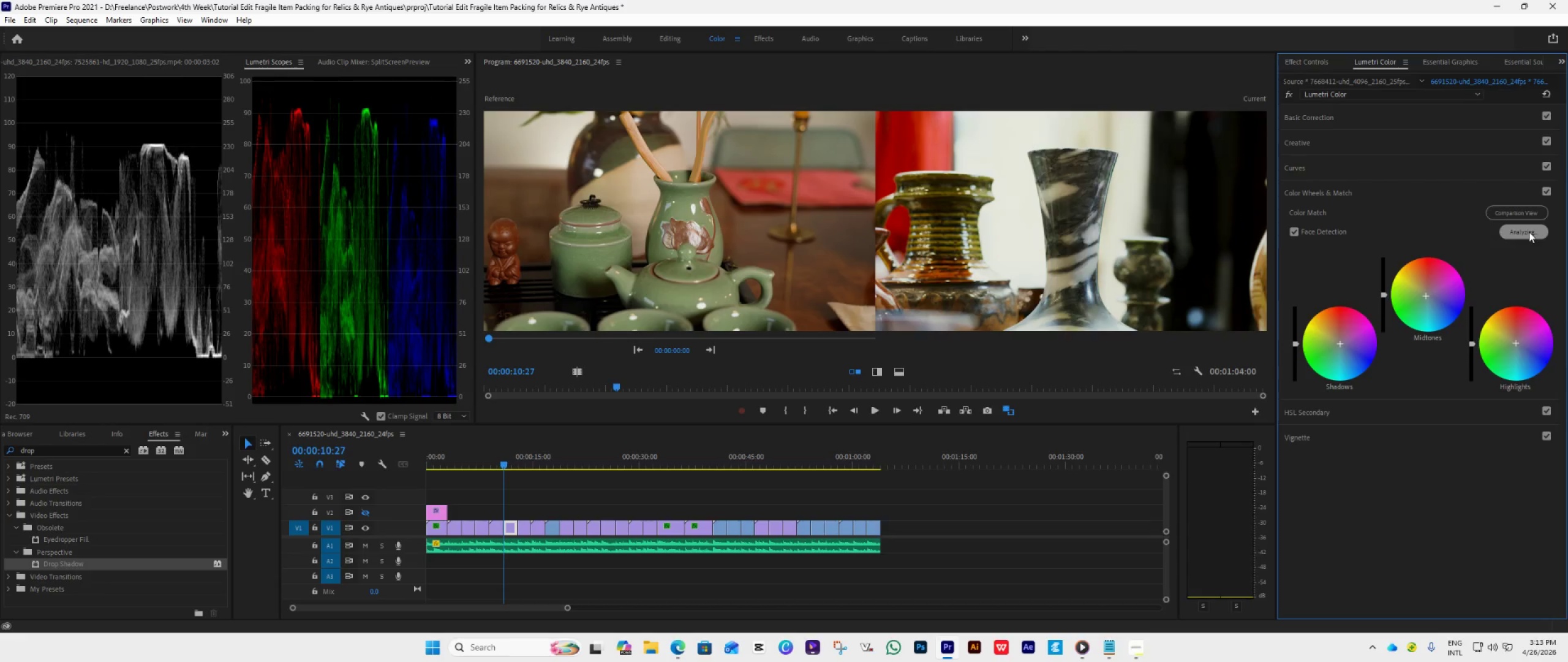 
key(ArrowDown)
 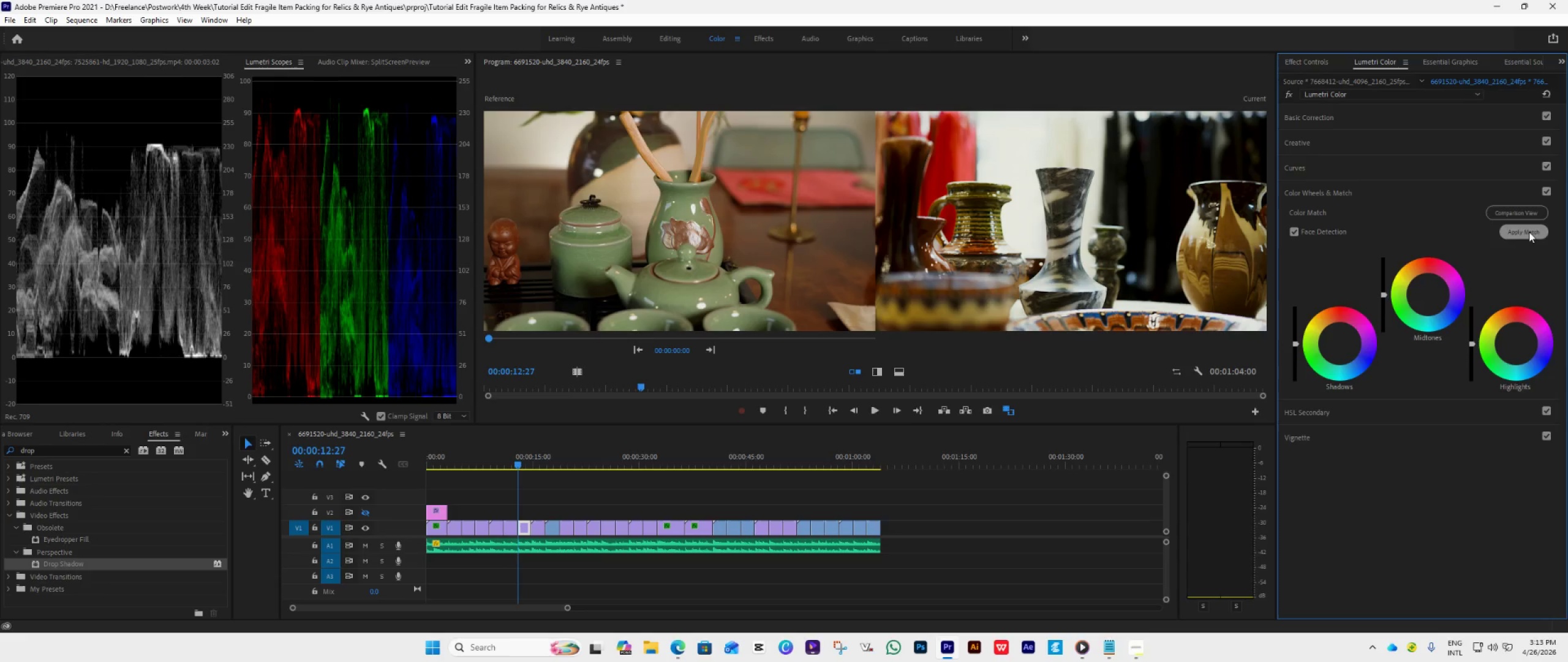 
left_click([1529, 232])
 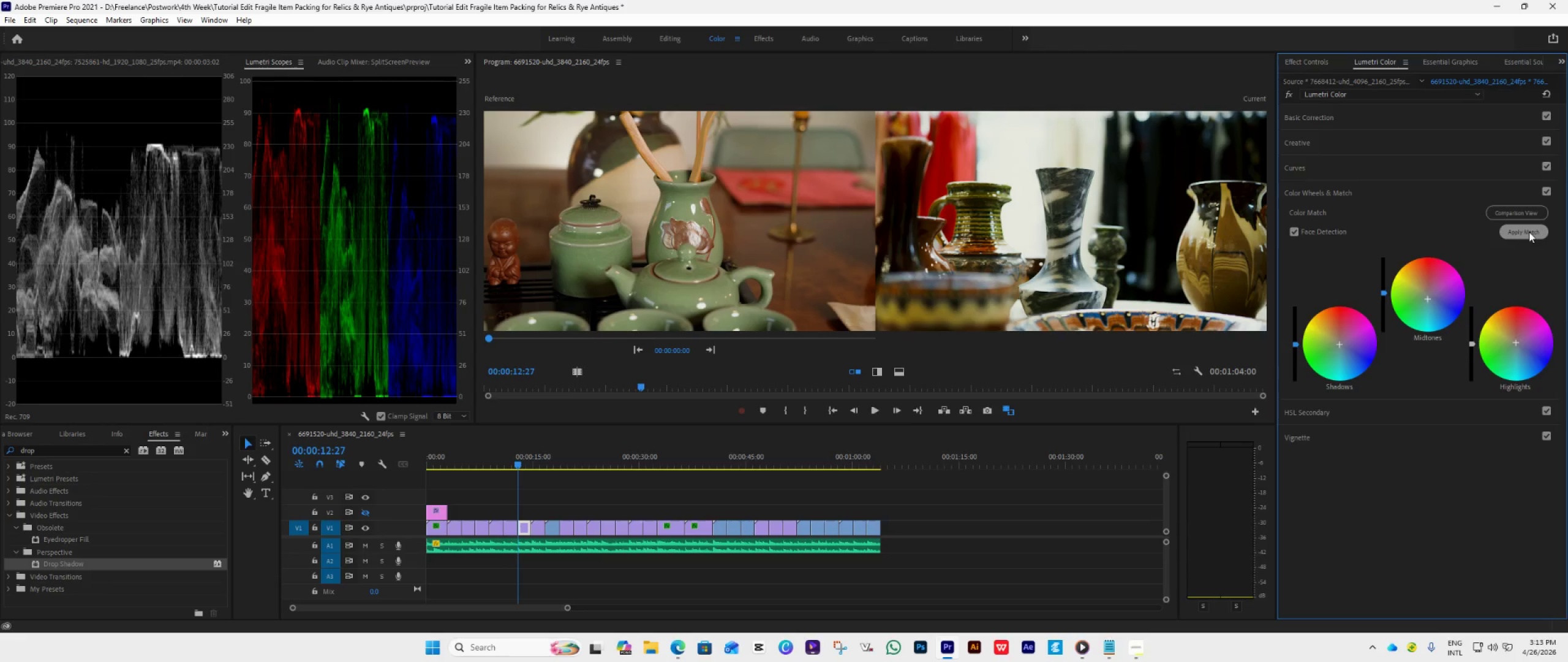 
key(ArrowDown)
 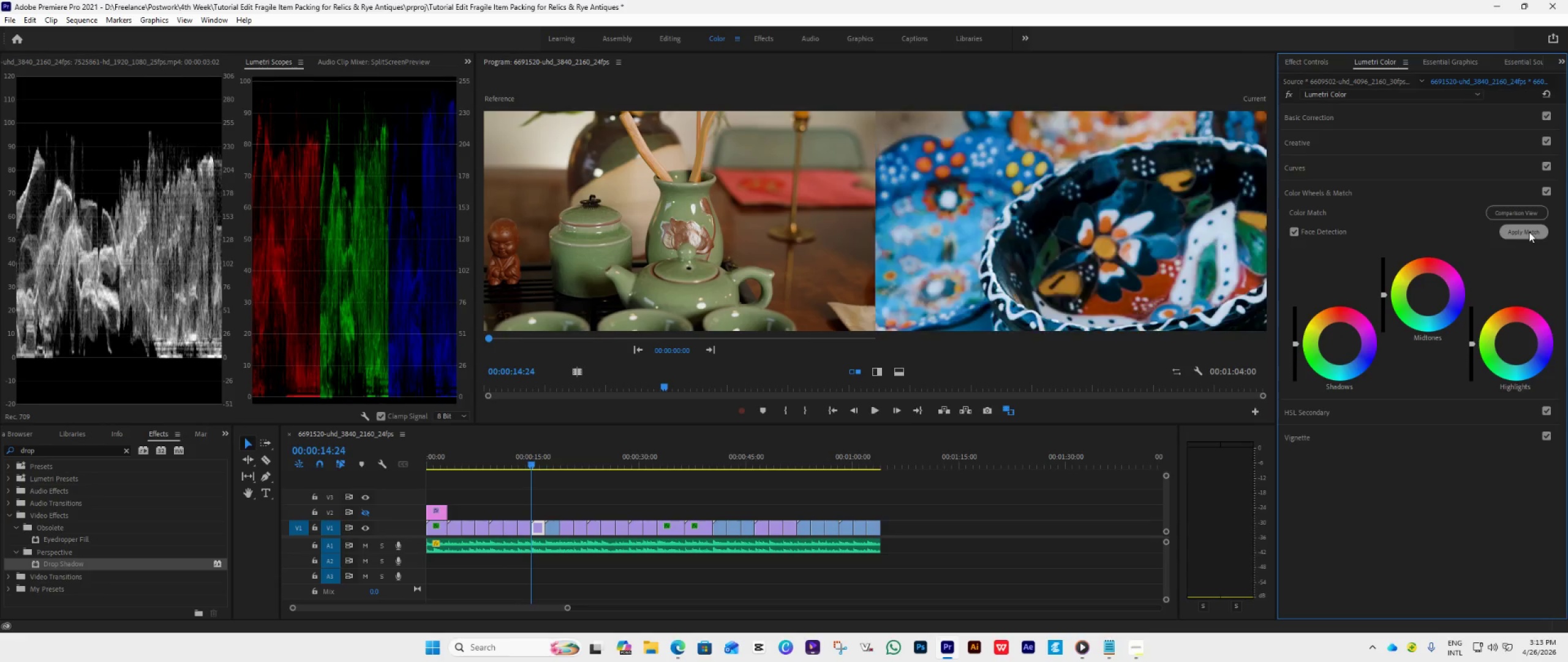 
left_click([1529, 232])
 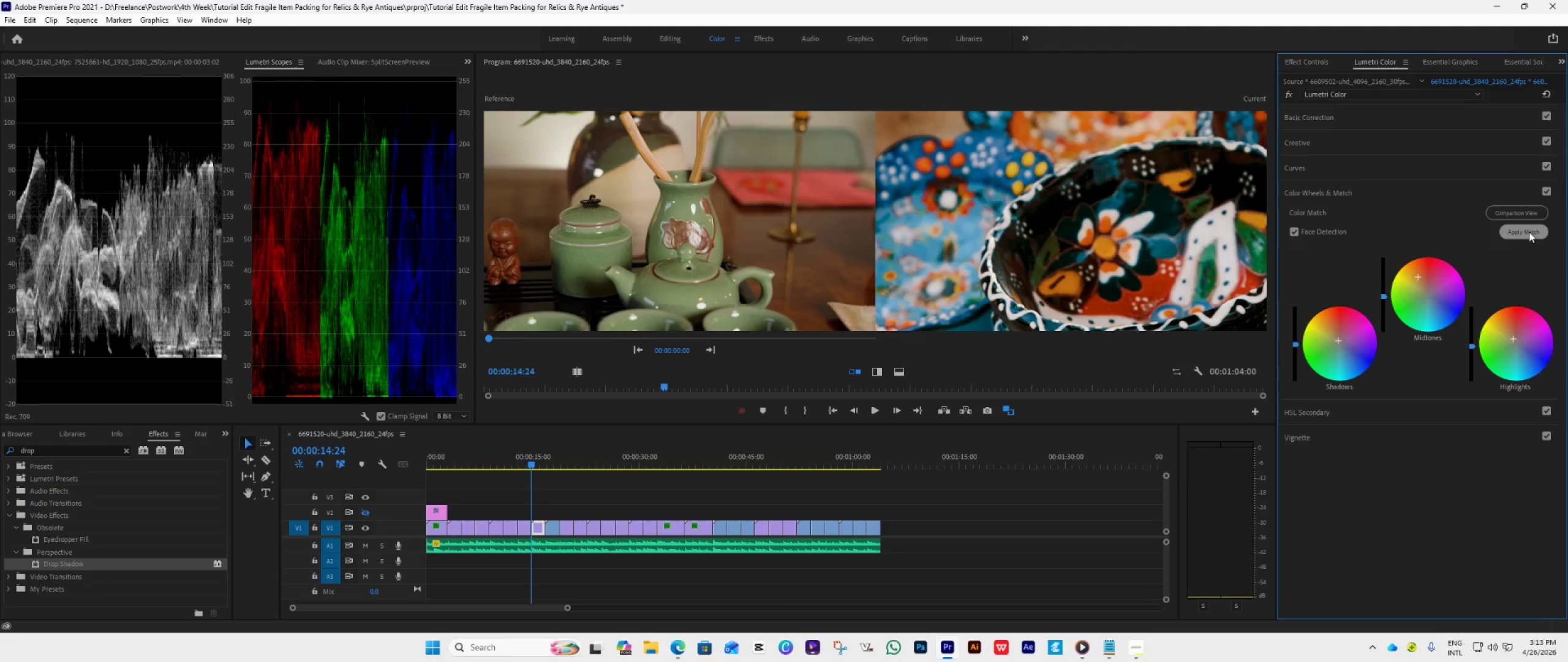 
key(ArrowDown)
 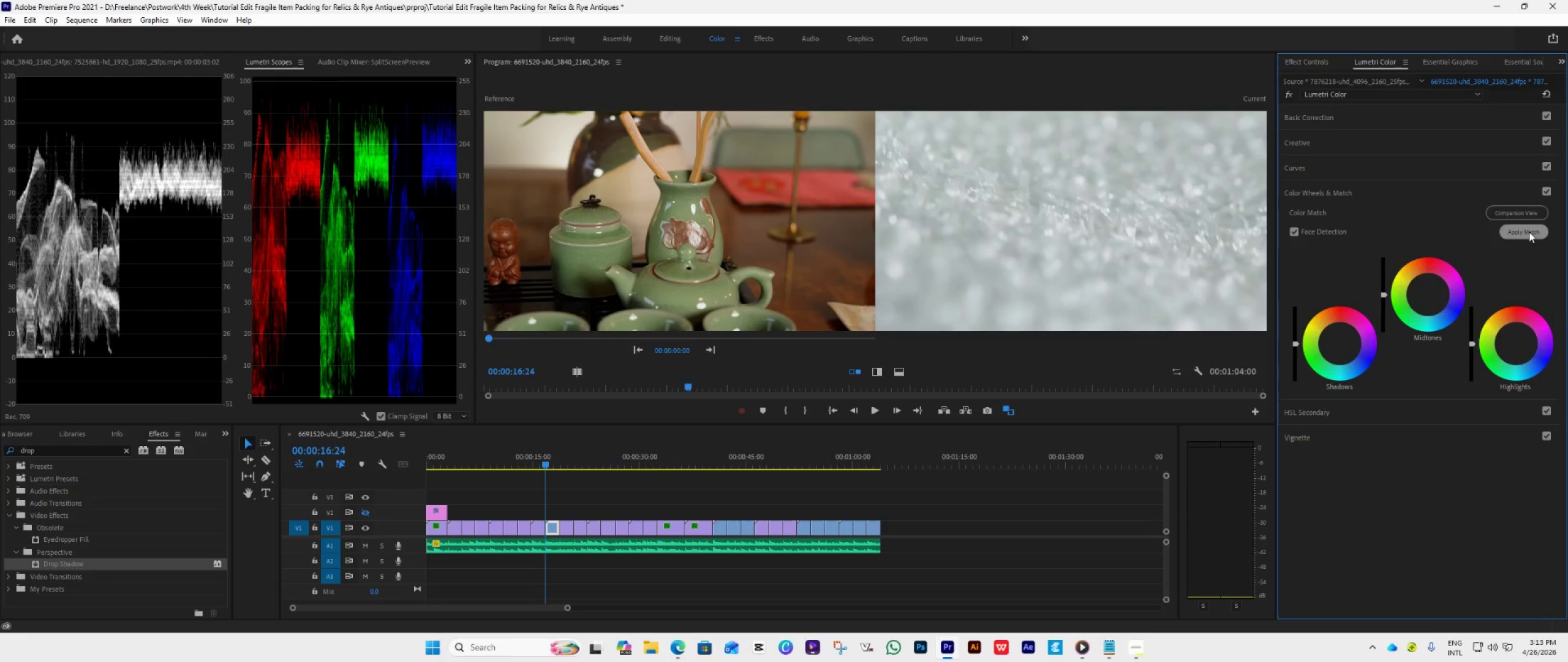 
left_click([1529, 232])
 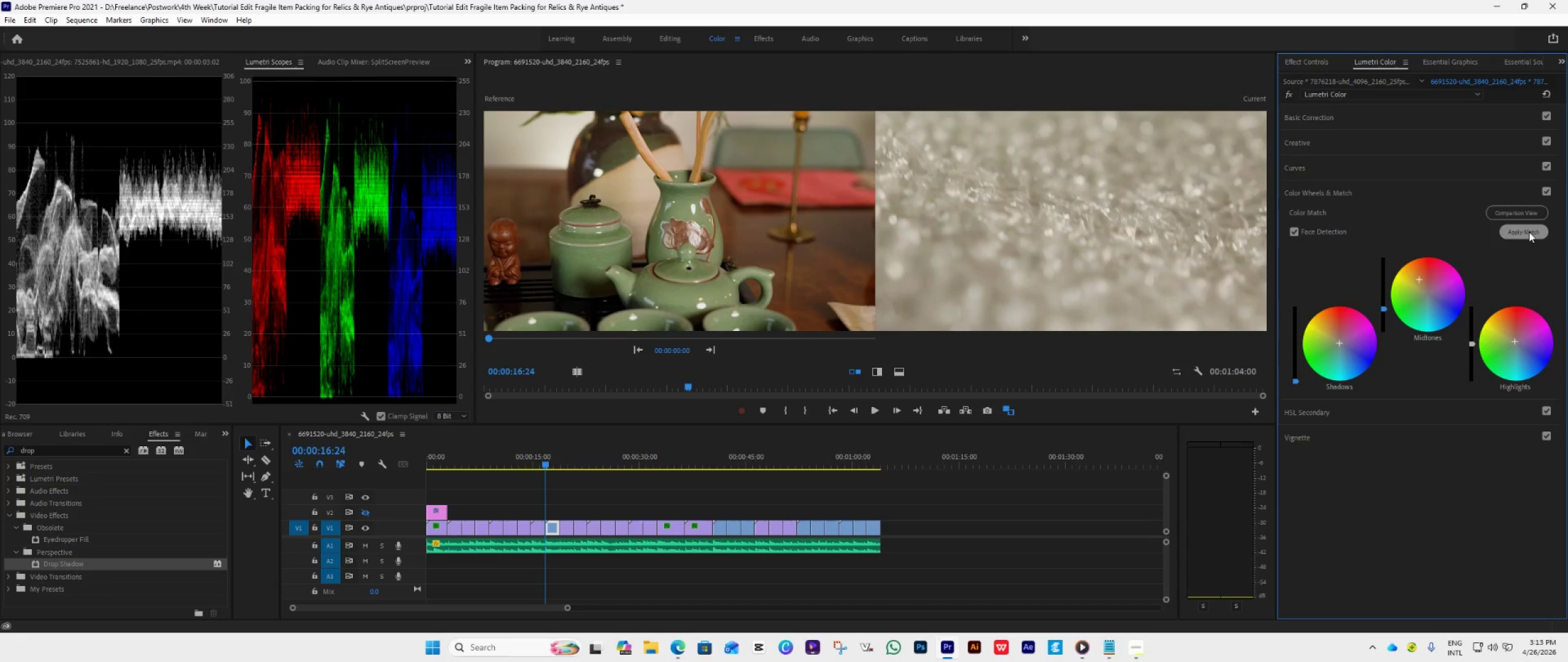 
key(ArrowDown)
 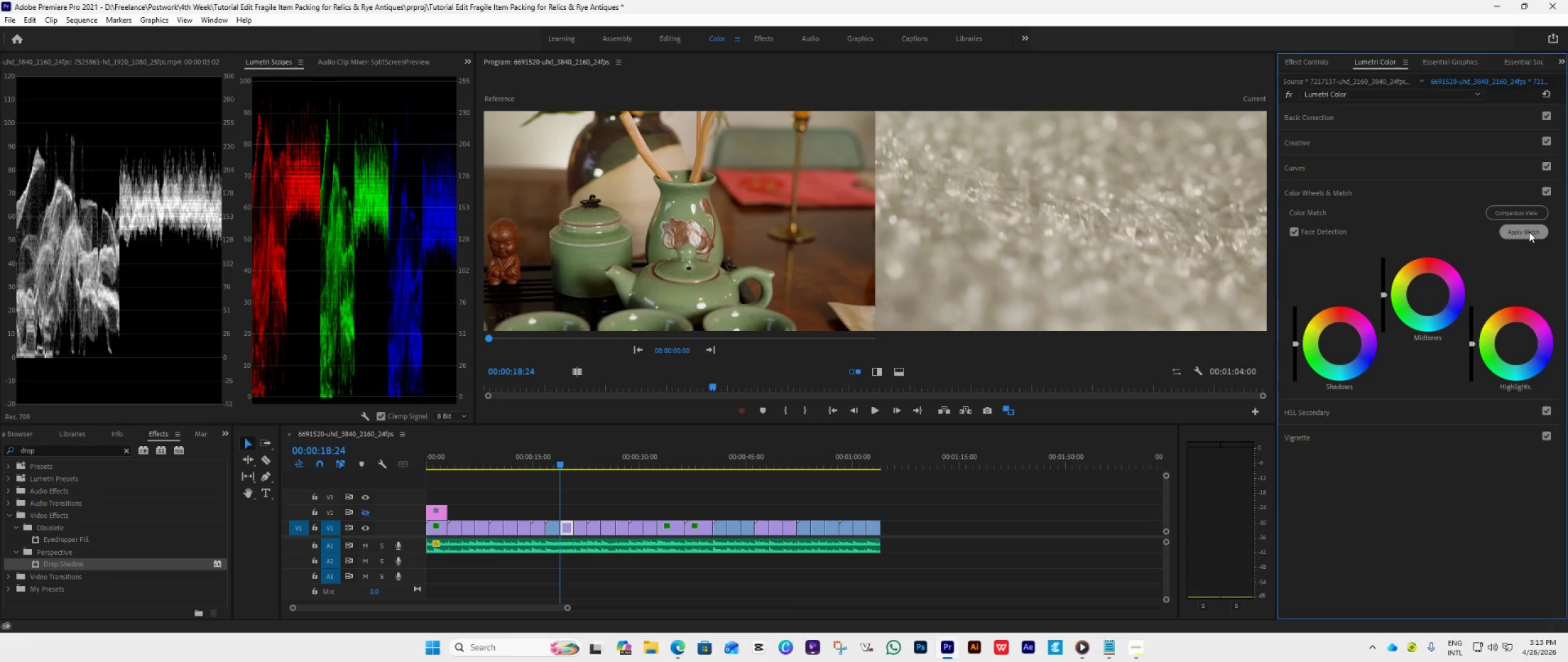 
left_click([1529, 232])
 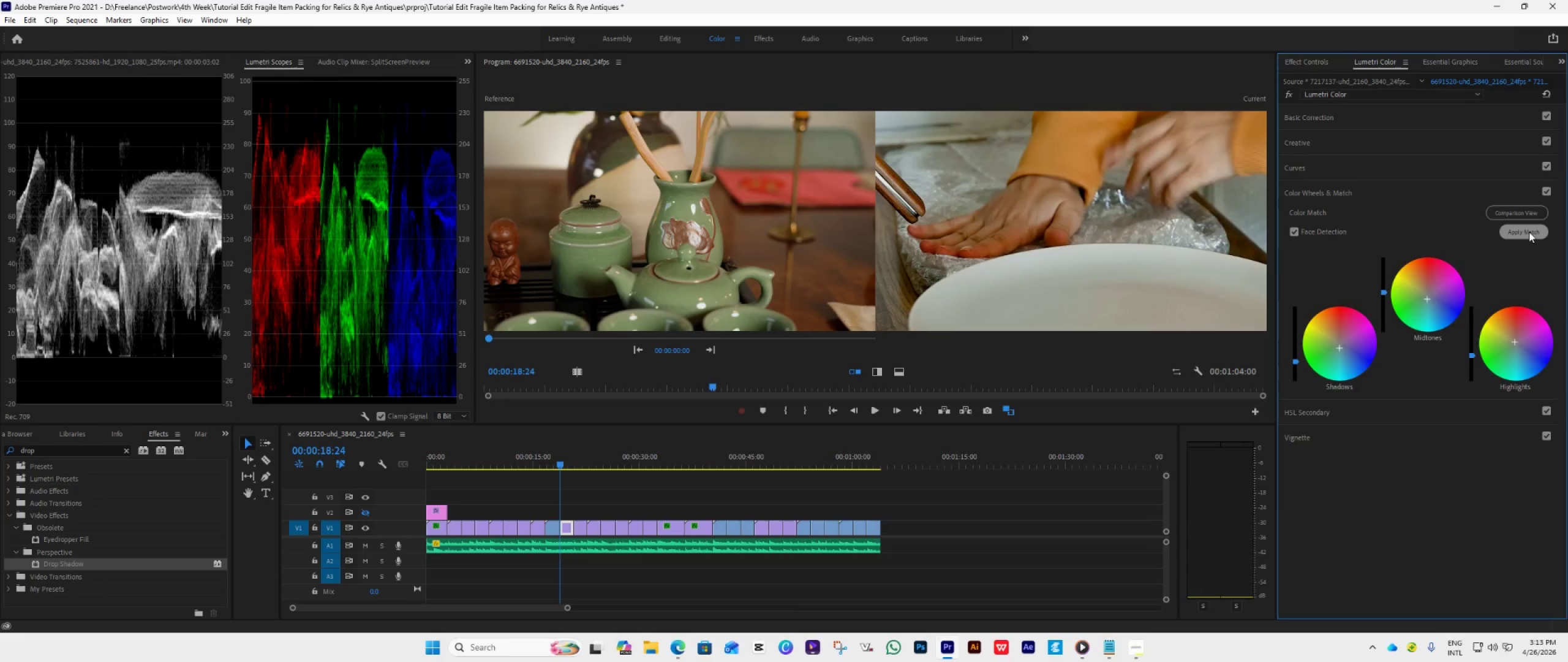 
key(ArrowDown)
 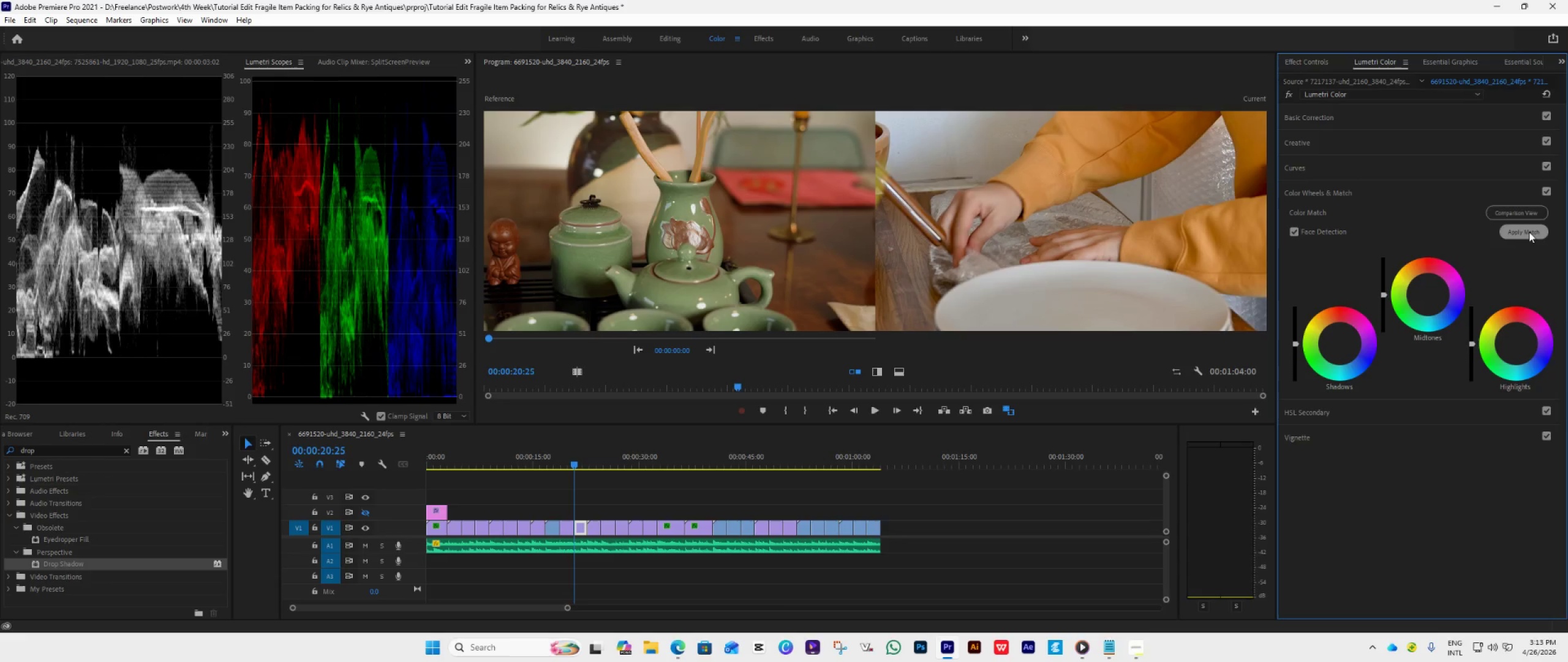 
left_click([1529, 232])
 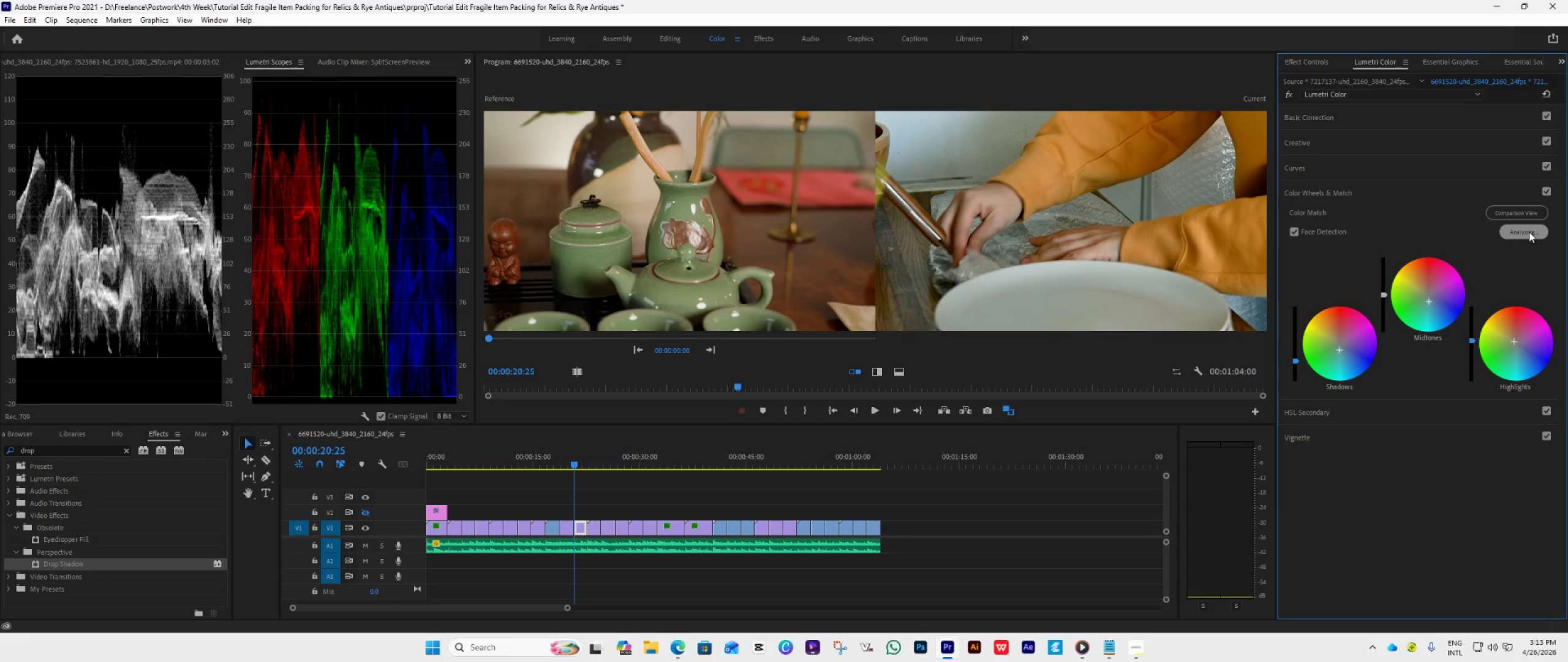 
key(ArrowDown)
 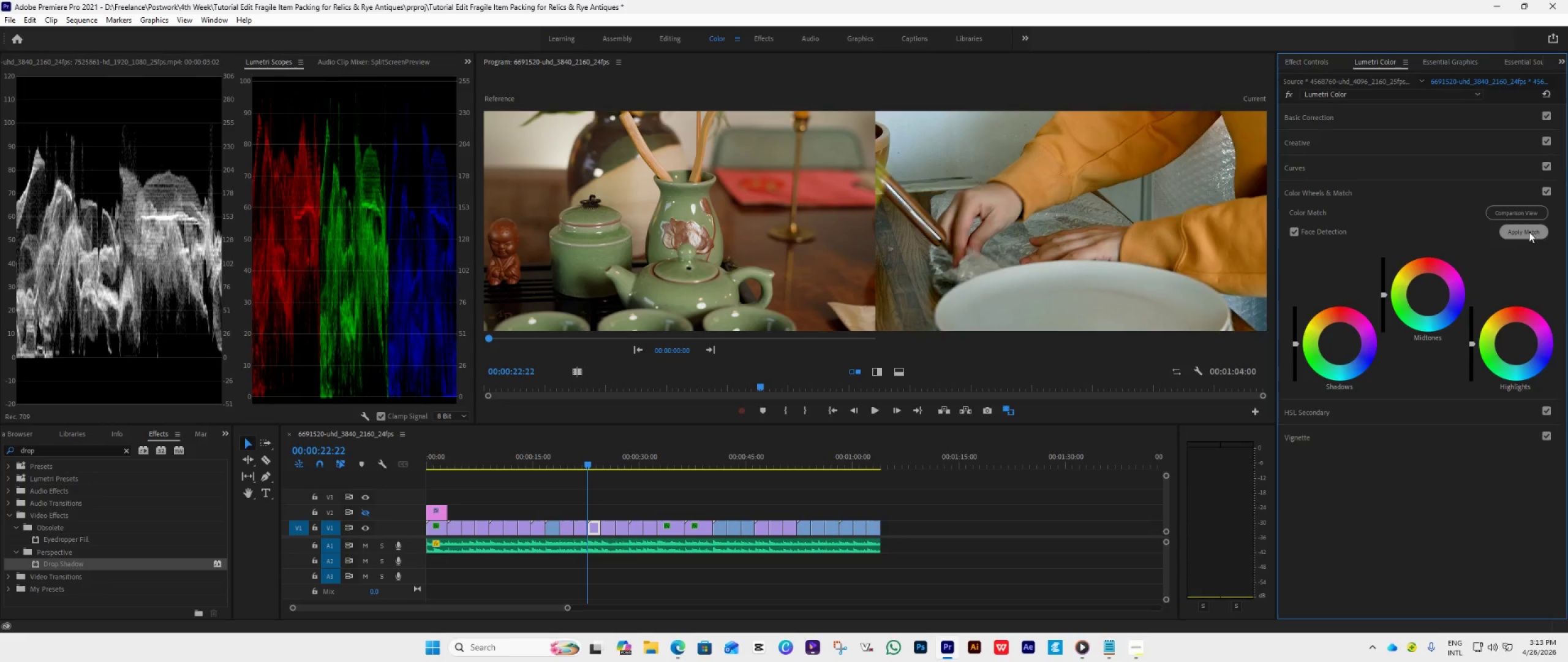 
left_click([1529, 232])
 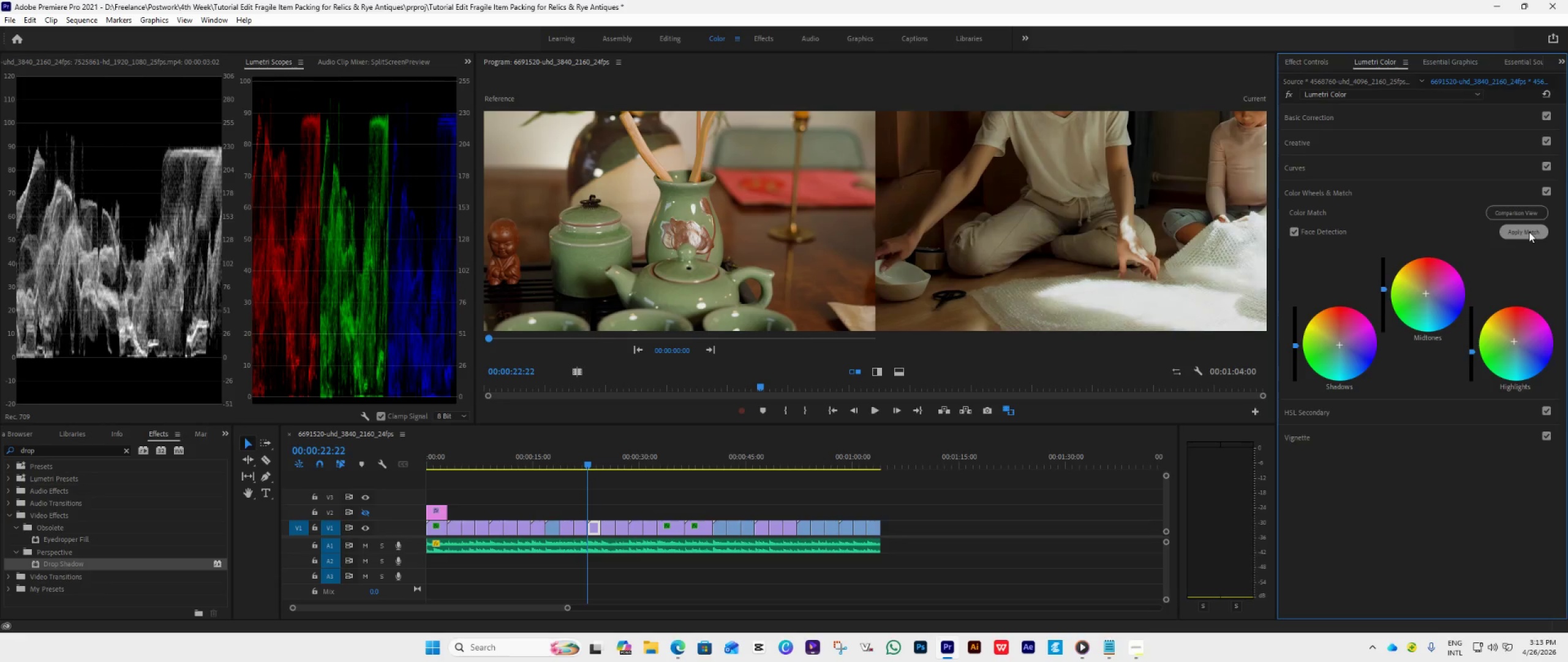 
key(ArrowDown)
 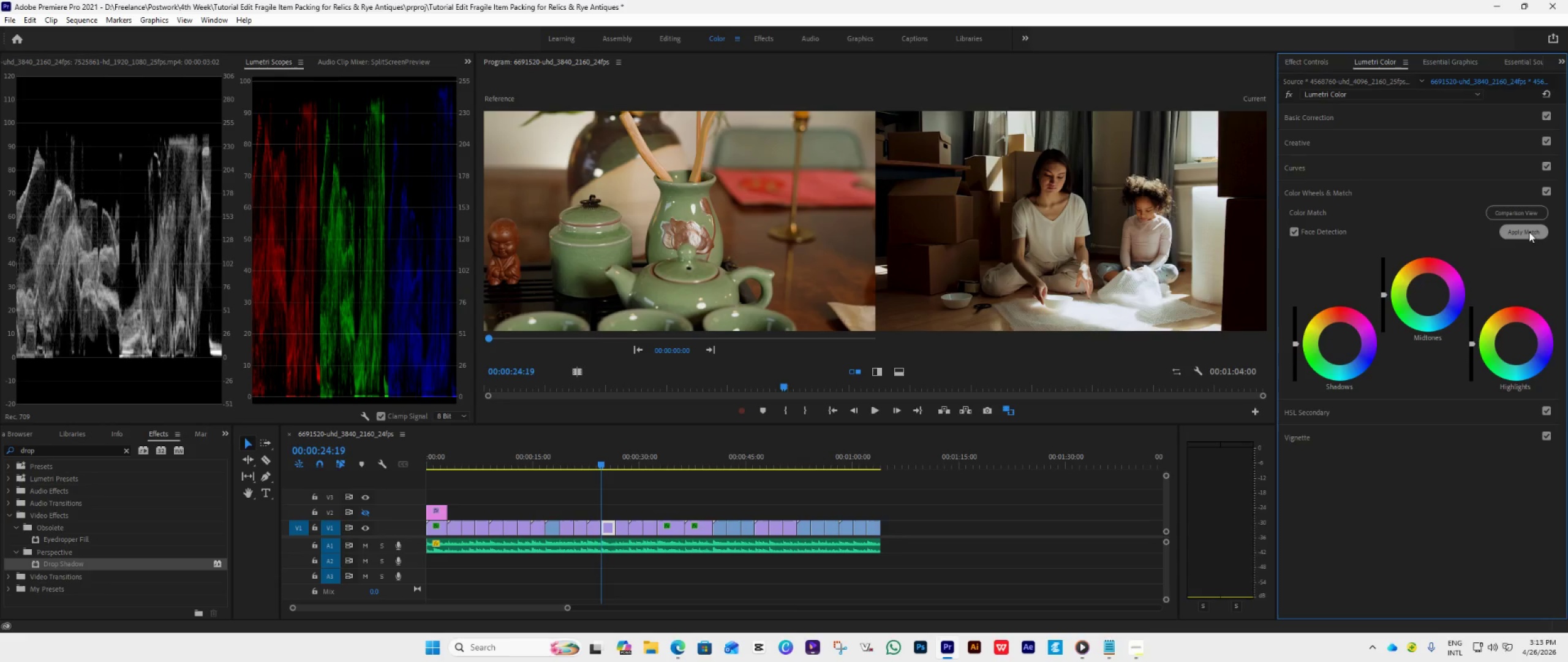 
left_click([1529, 232])
 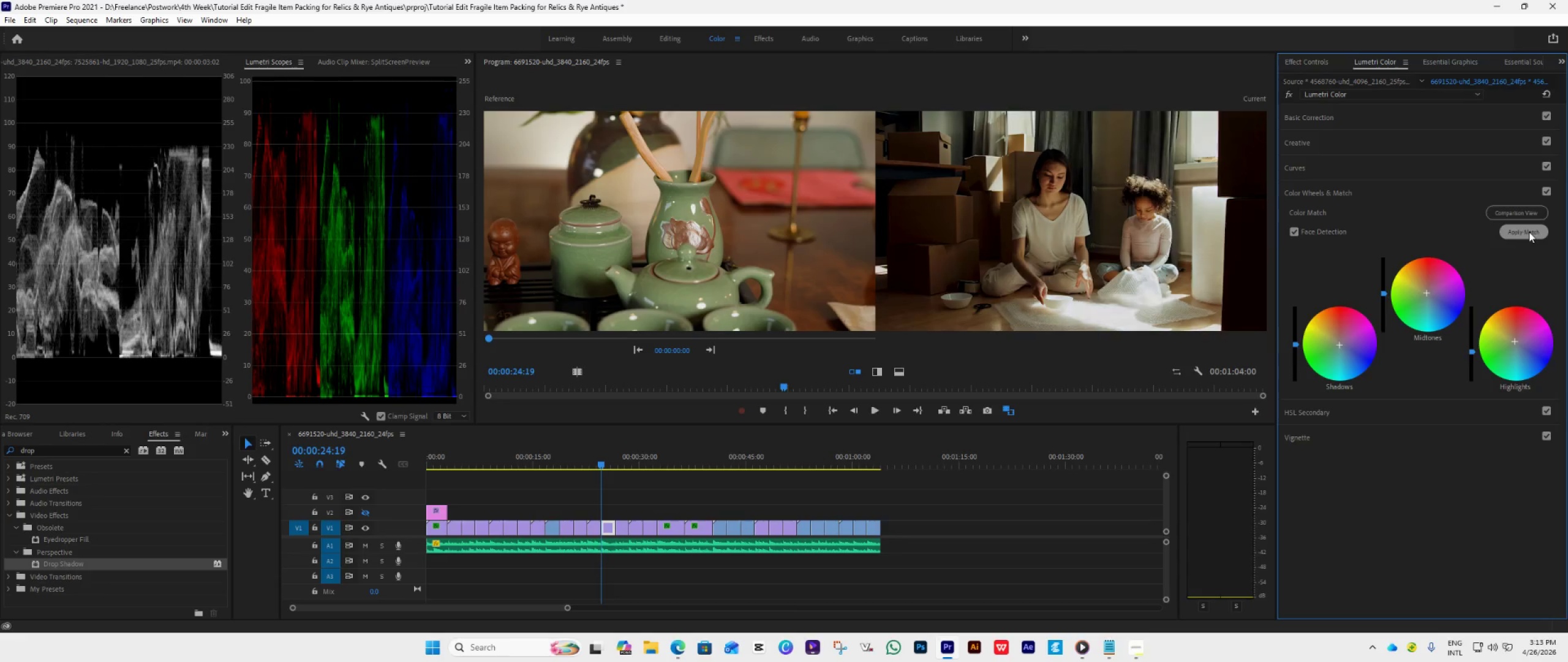 
key(ArrowDown)
 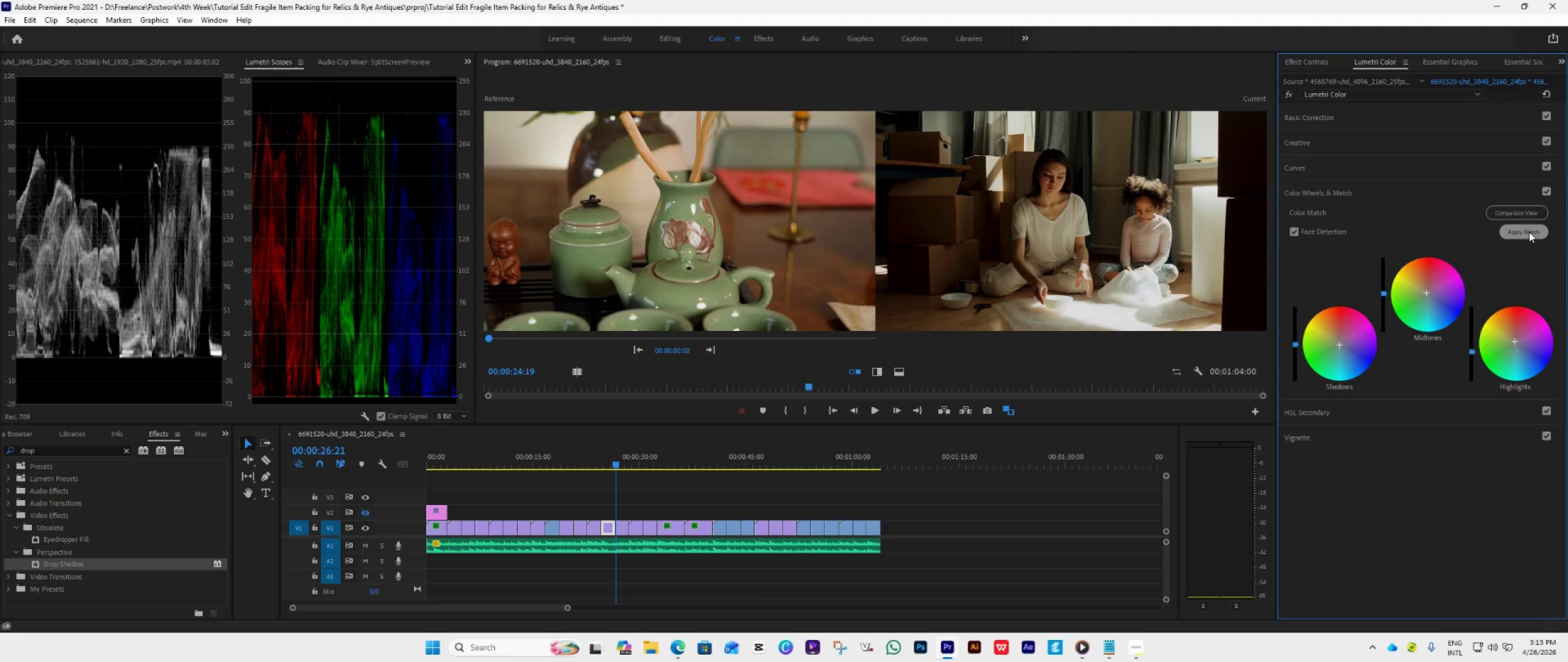 
left_click([1529, 232])
 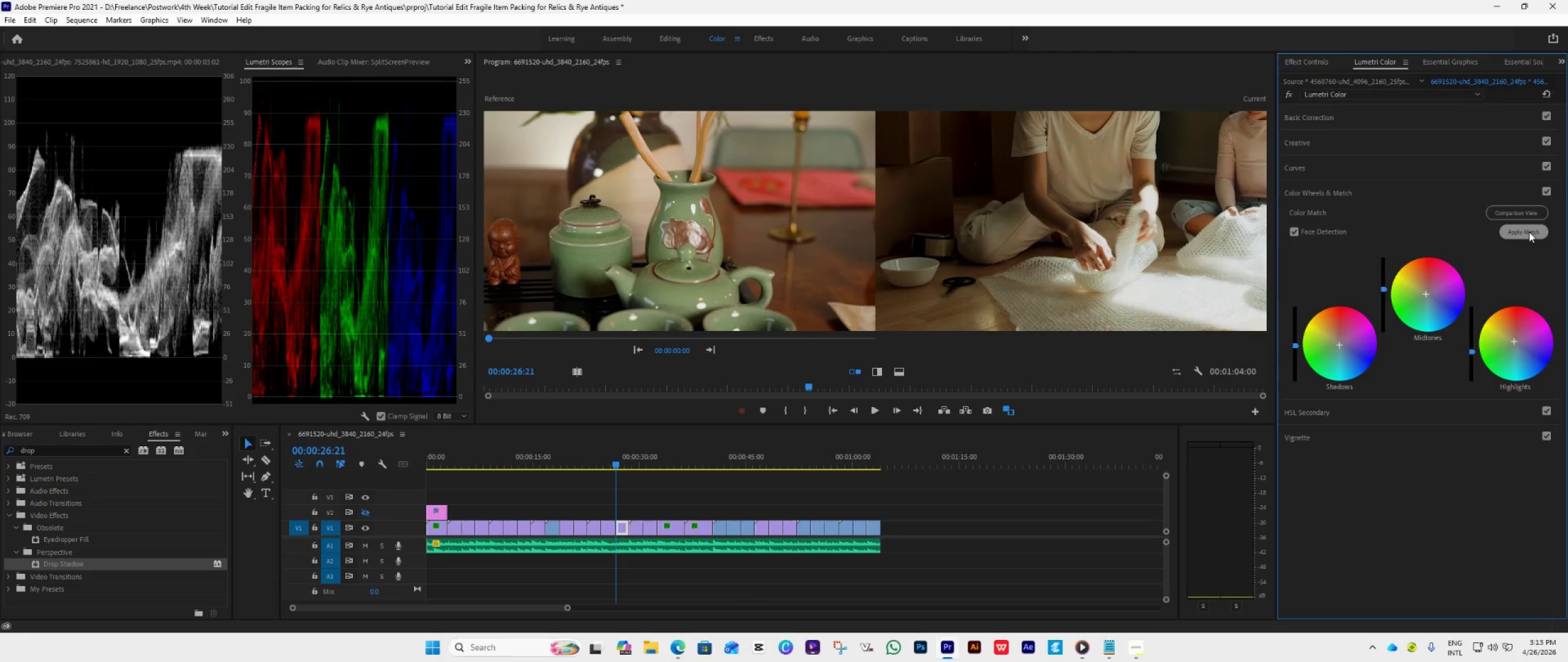 
key(ArrowDown)
 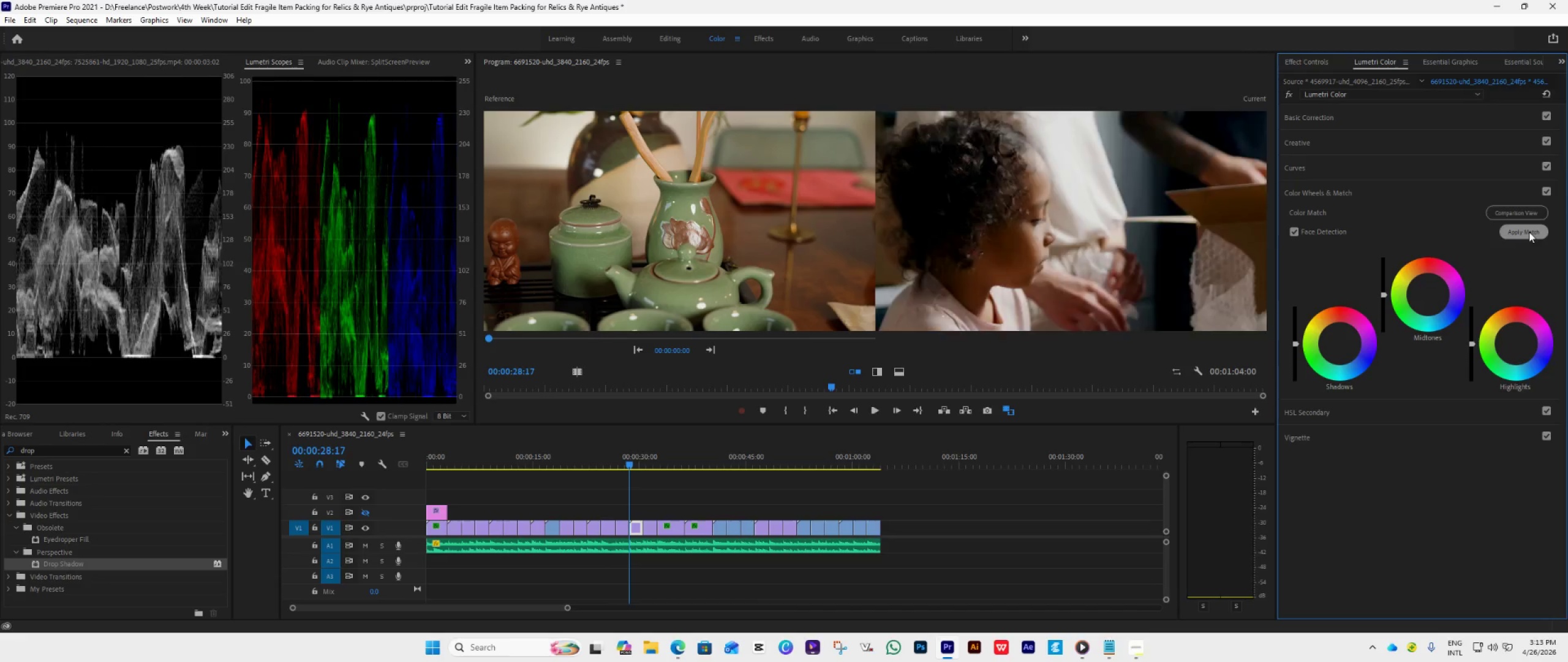 
left_click([1529, 232])
 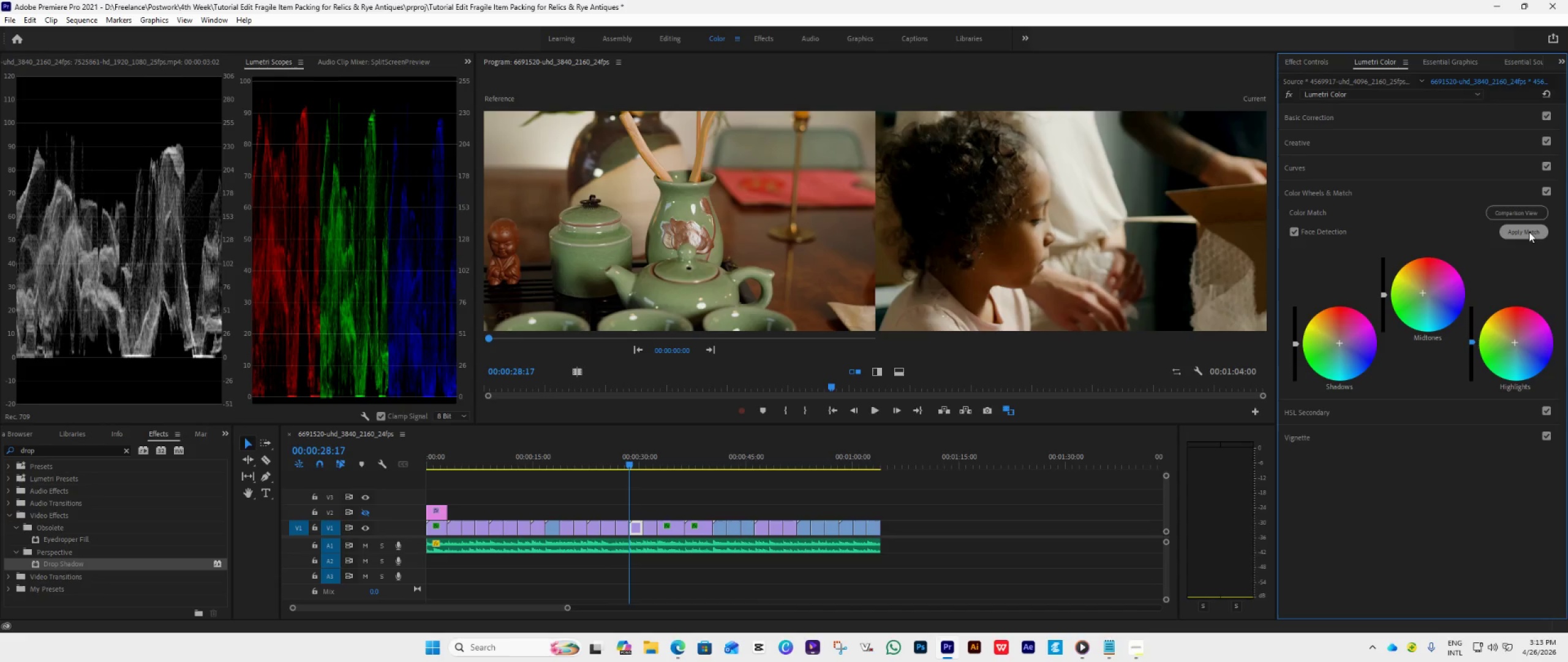 
key(ArrowDown)
 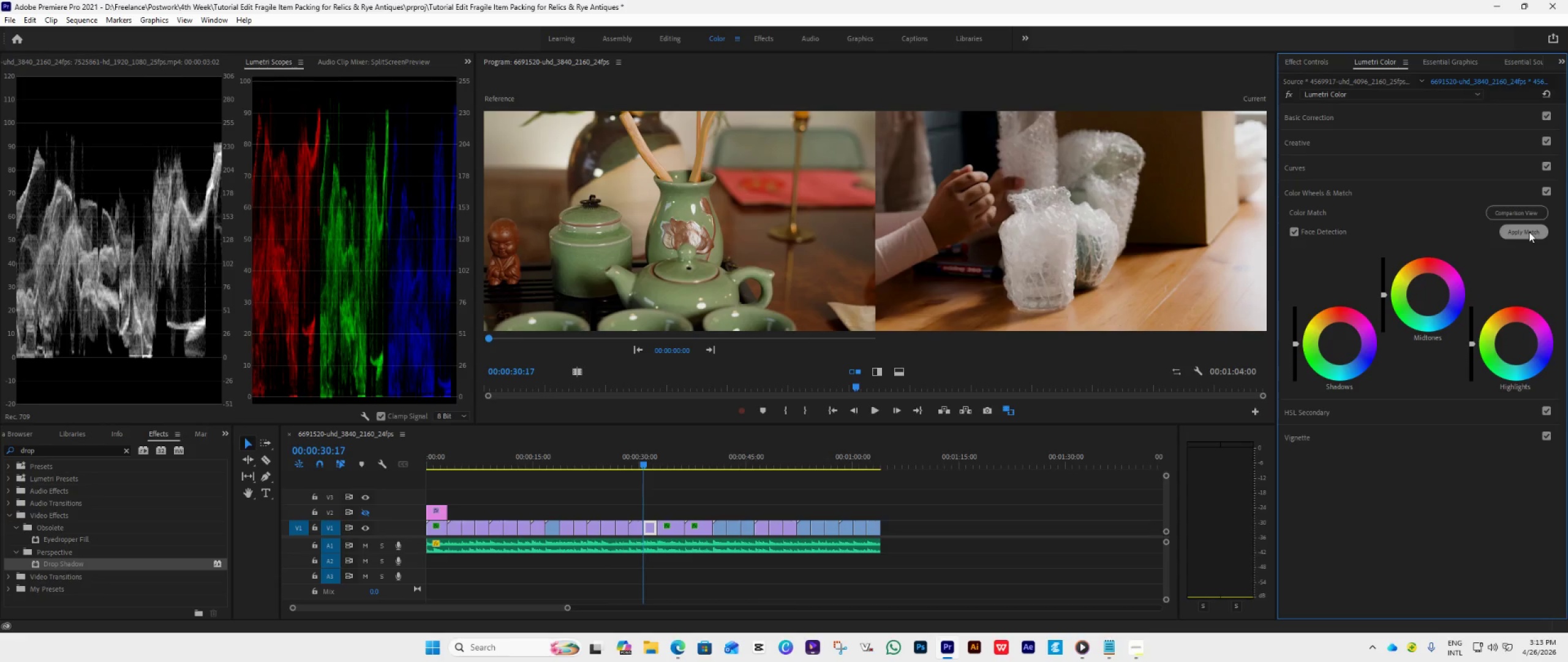 
left_click([1529, 232])
 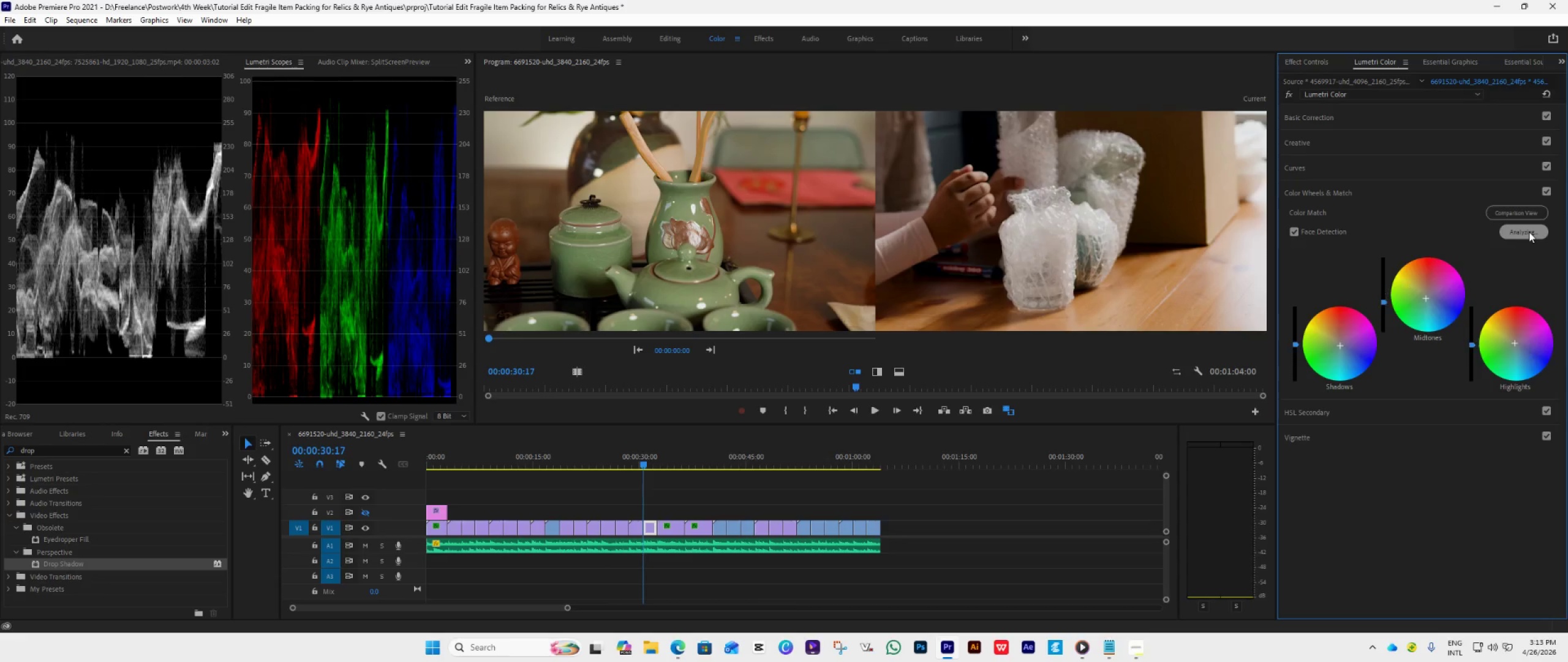 
key(ArrowDown)
 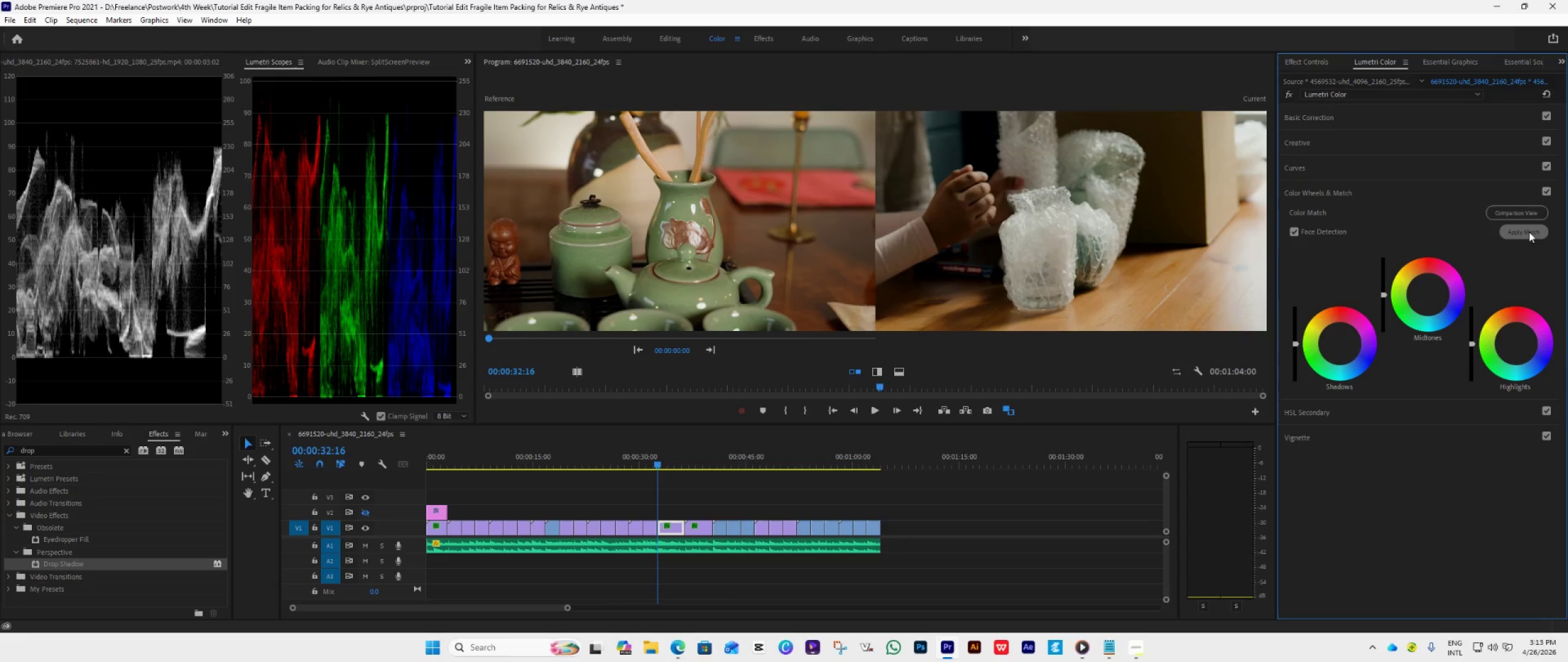 
double_click([1529, 232])
 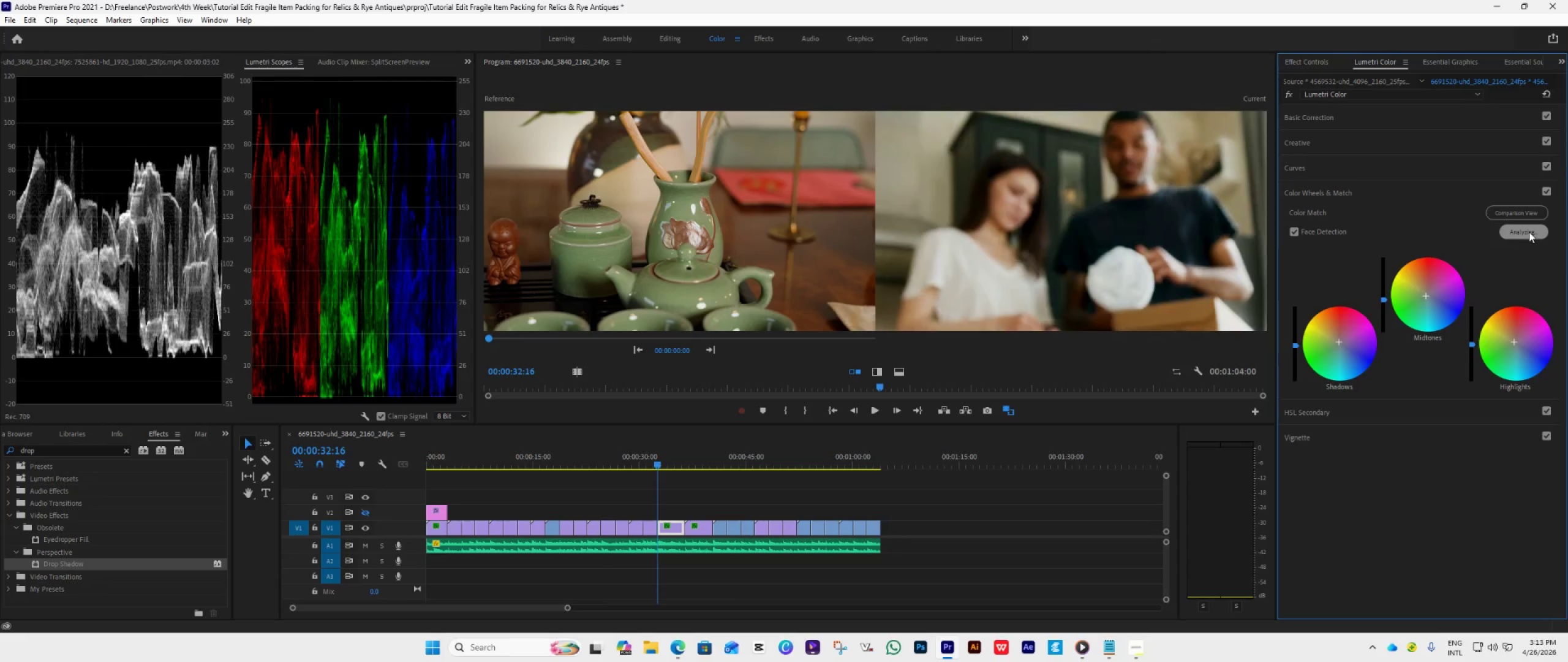 
key(ArrowDown)
 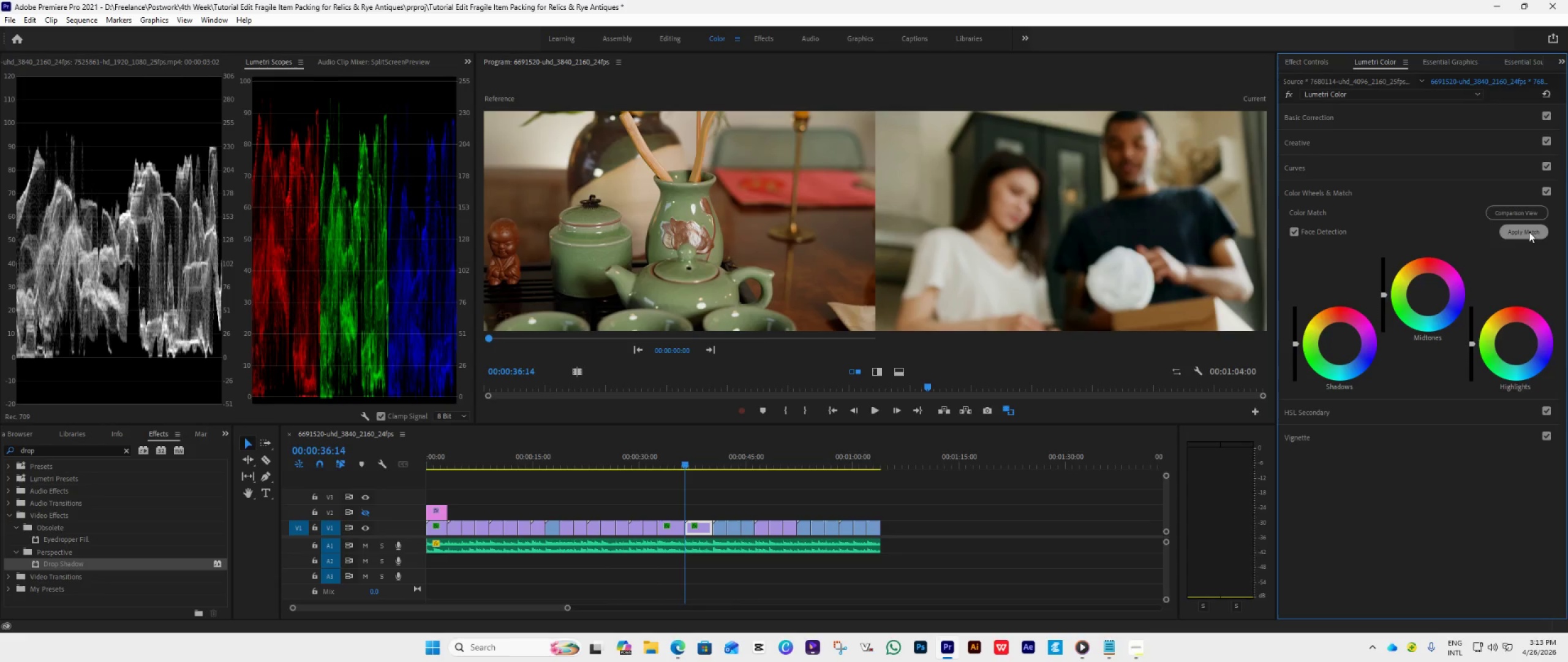 
left_click([1529, 232])
 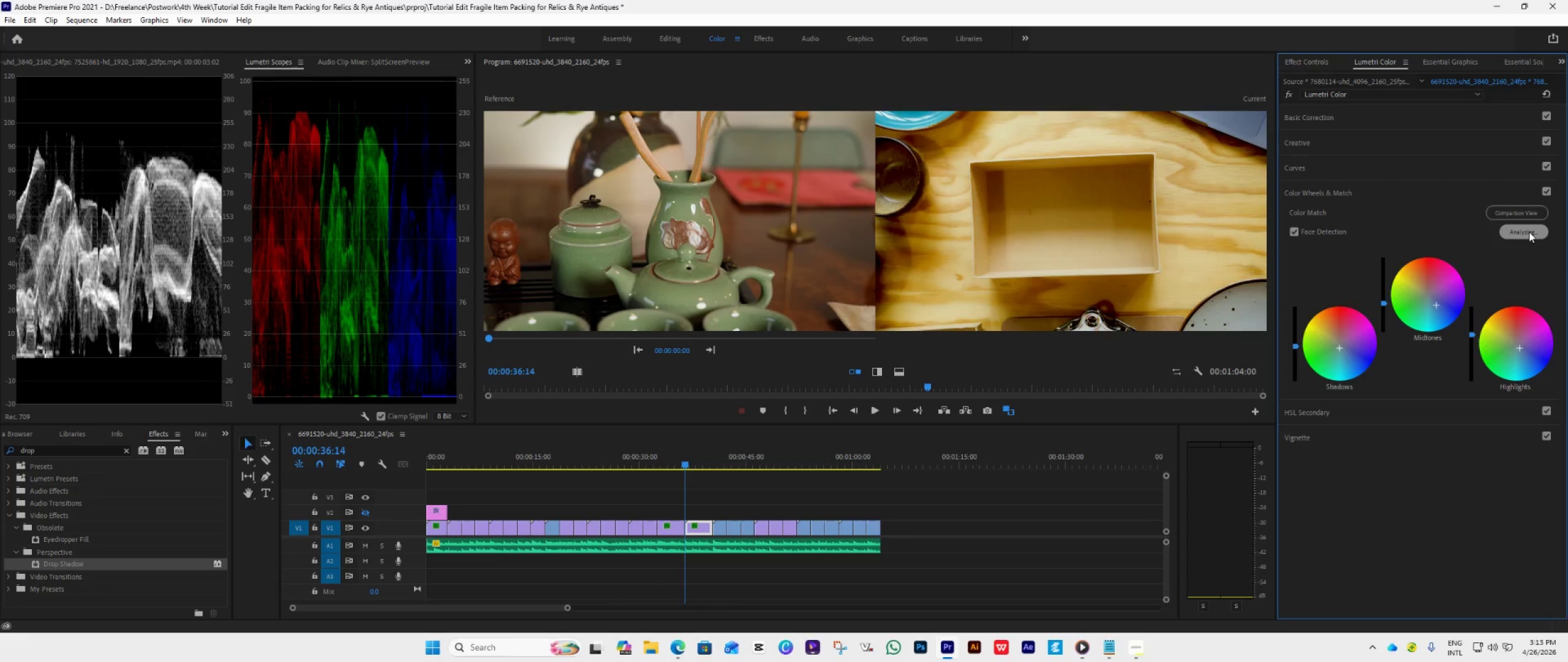 
key(ArrowDown)
 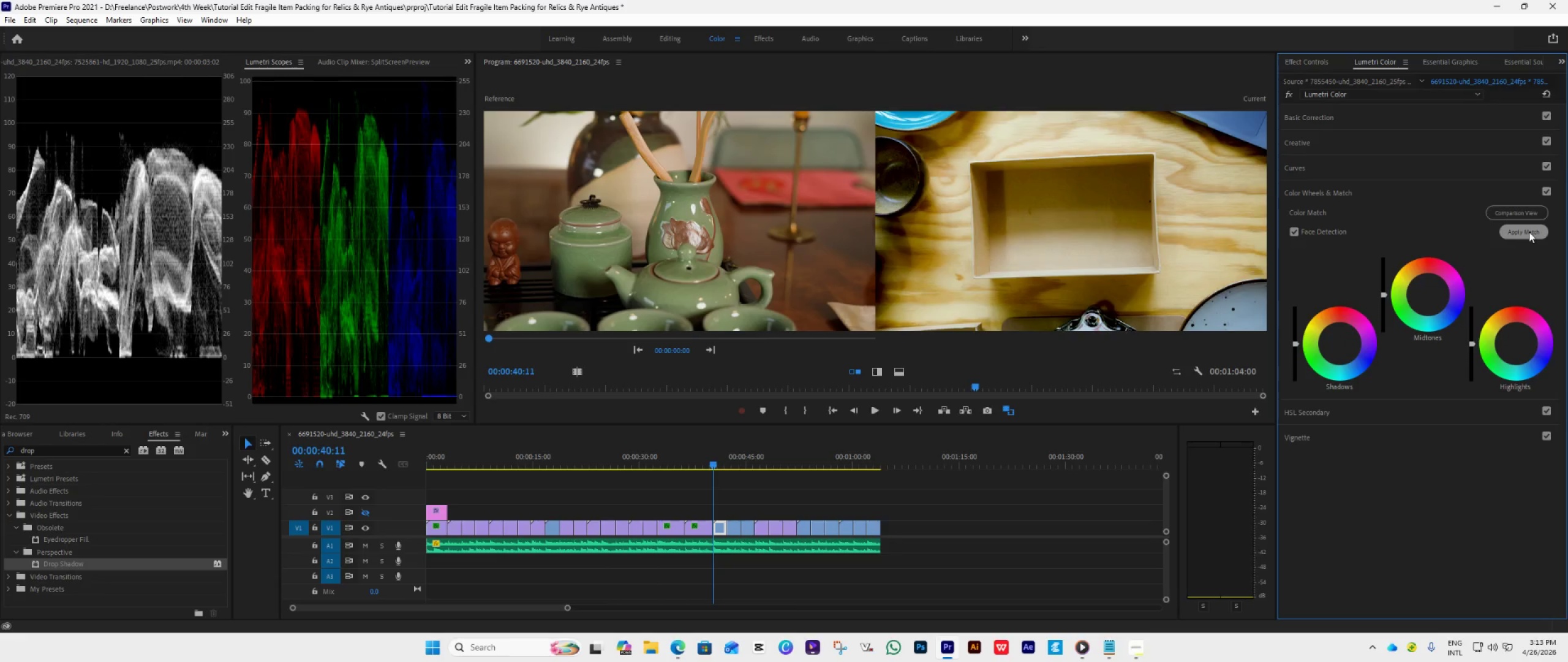 
left_click([1529, 232])
 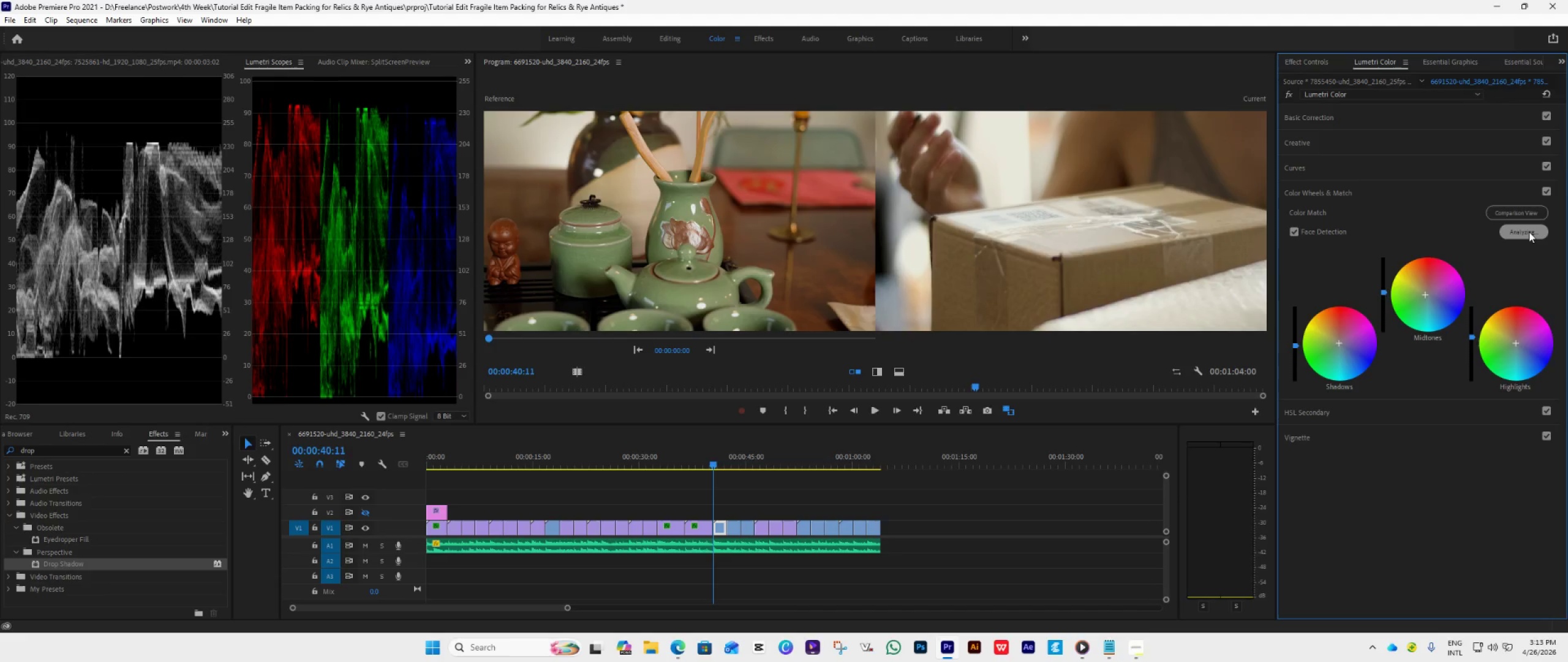 
key(ArrowDown)
 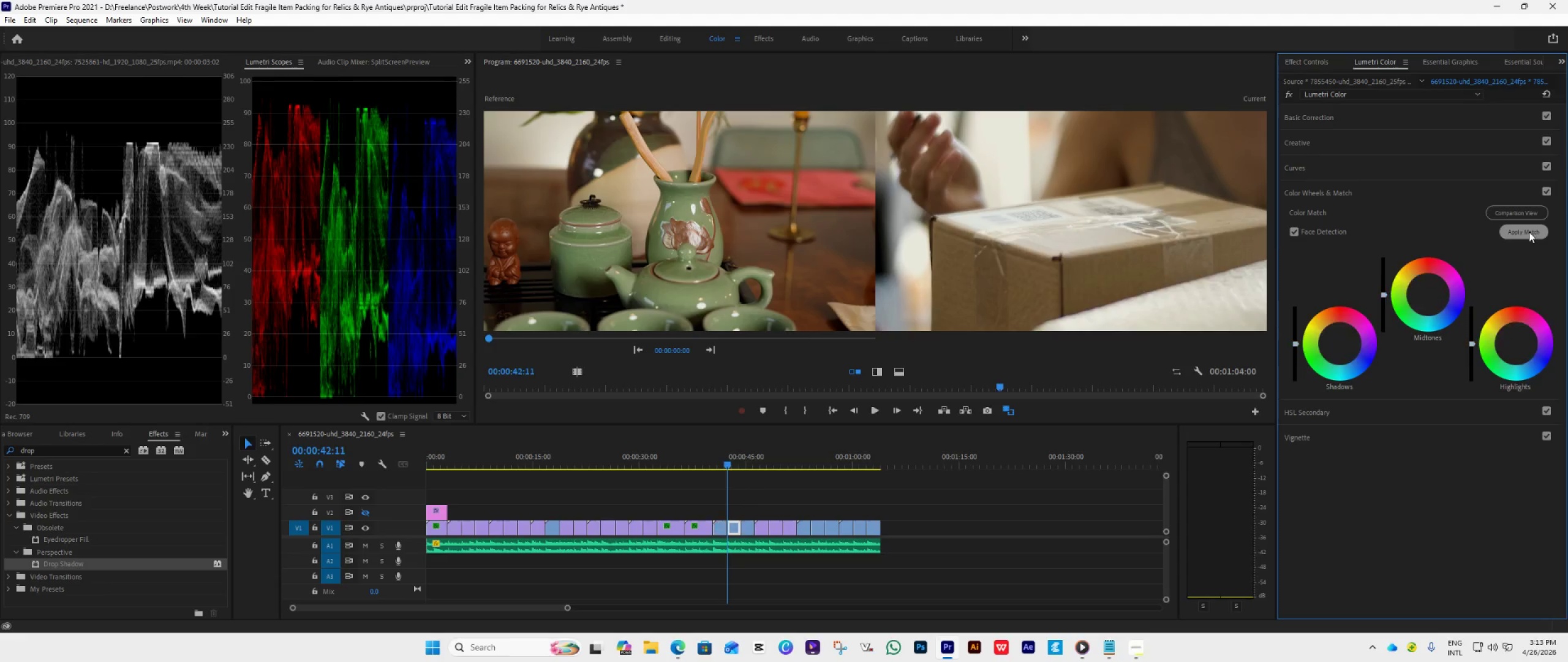 
left_click([1529, 232])
 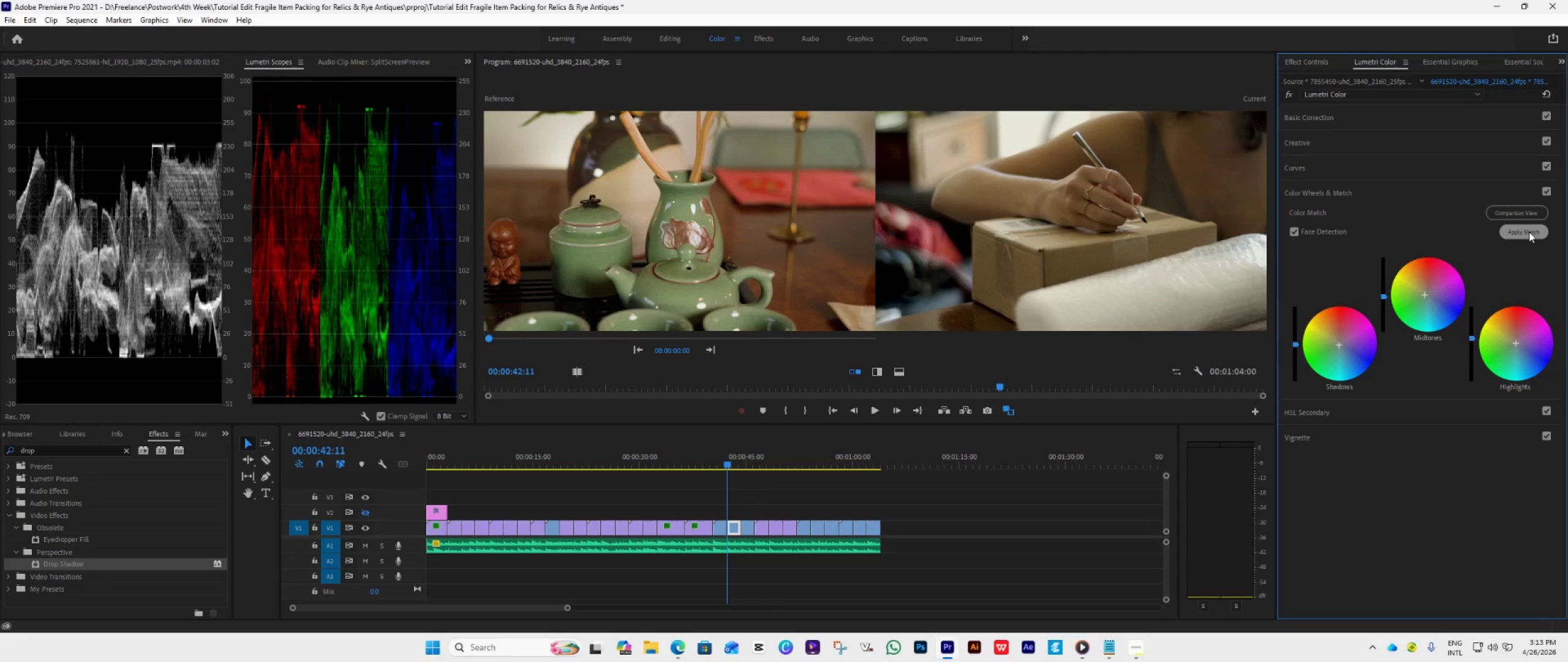 
key(ArrowDown)
 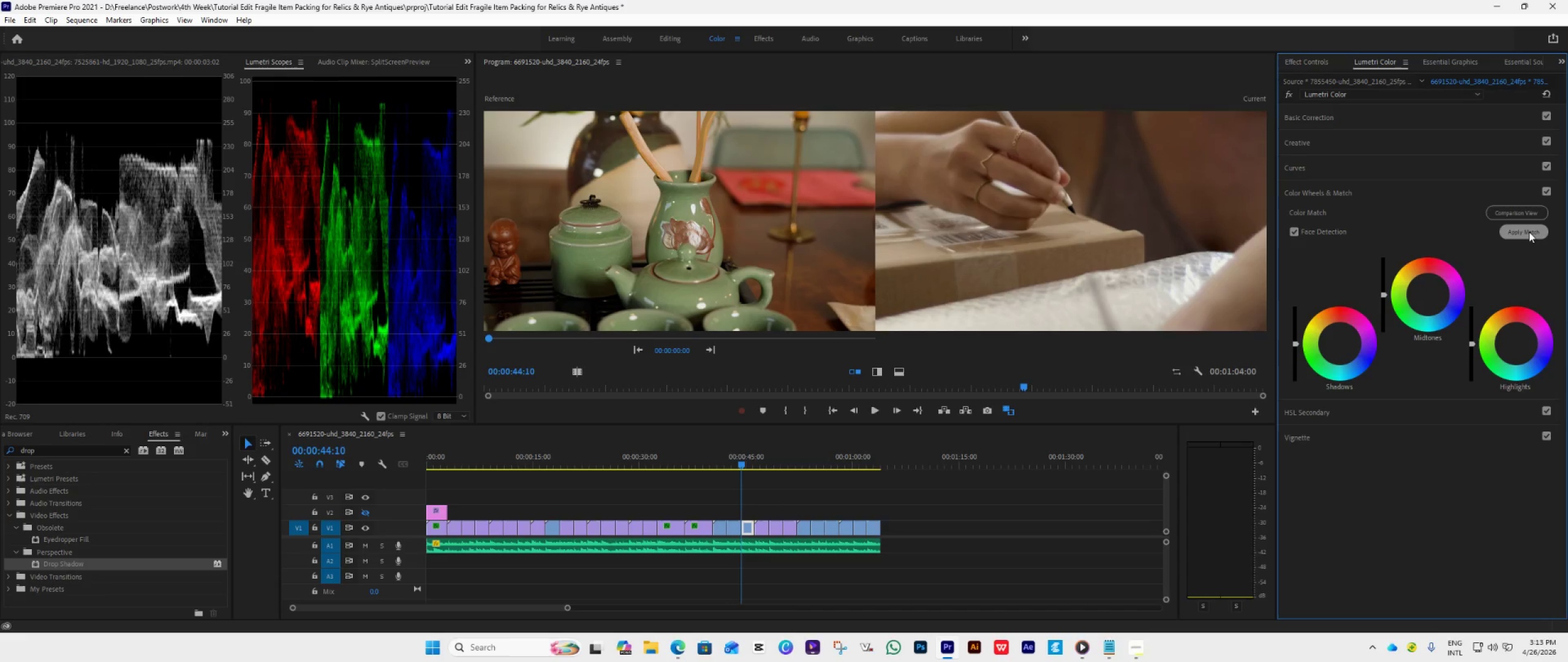 
left_click([1529, 232])
 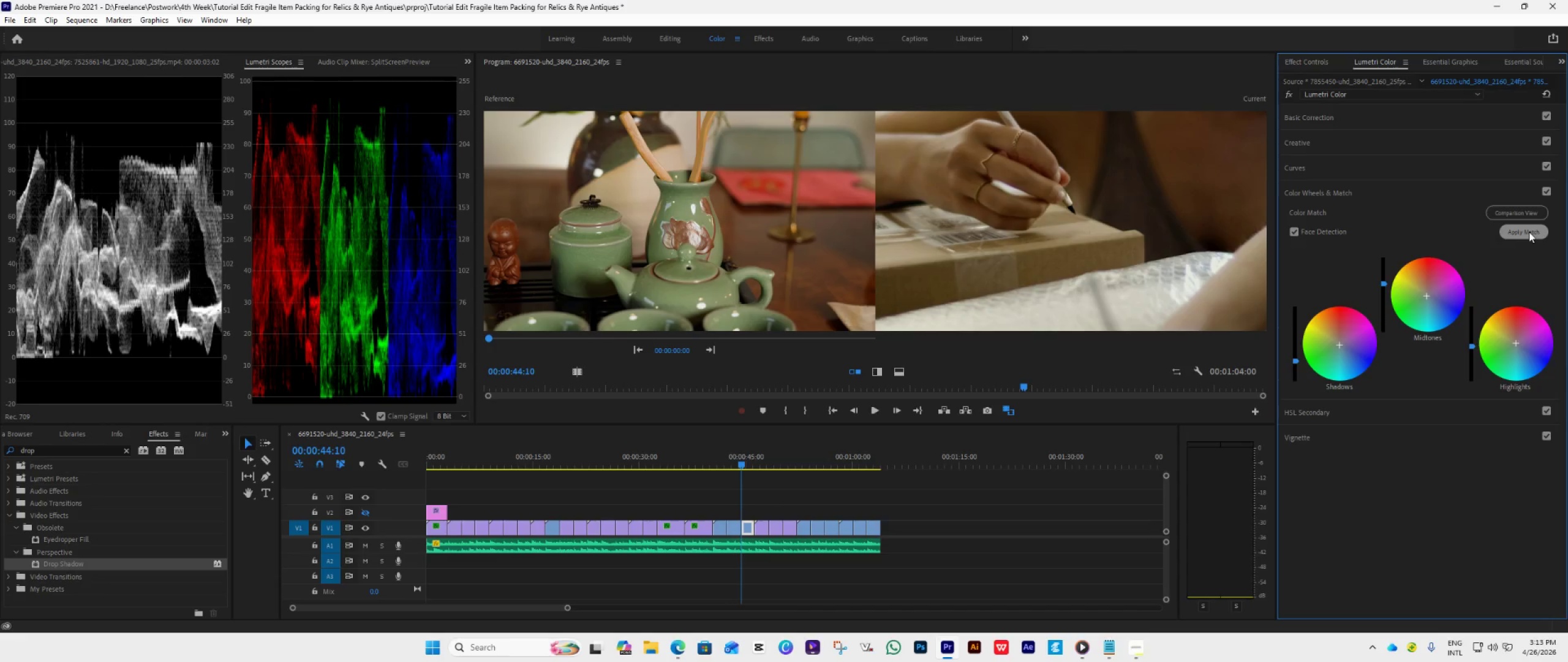 
key(ArrowUp)
 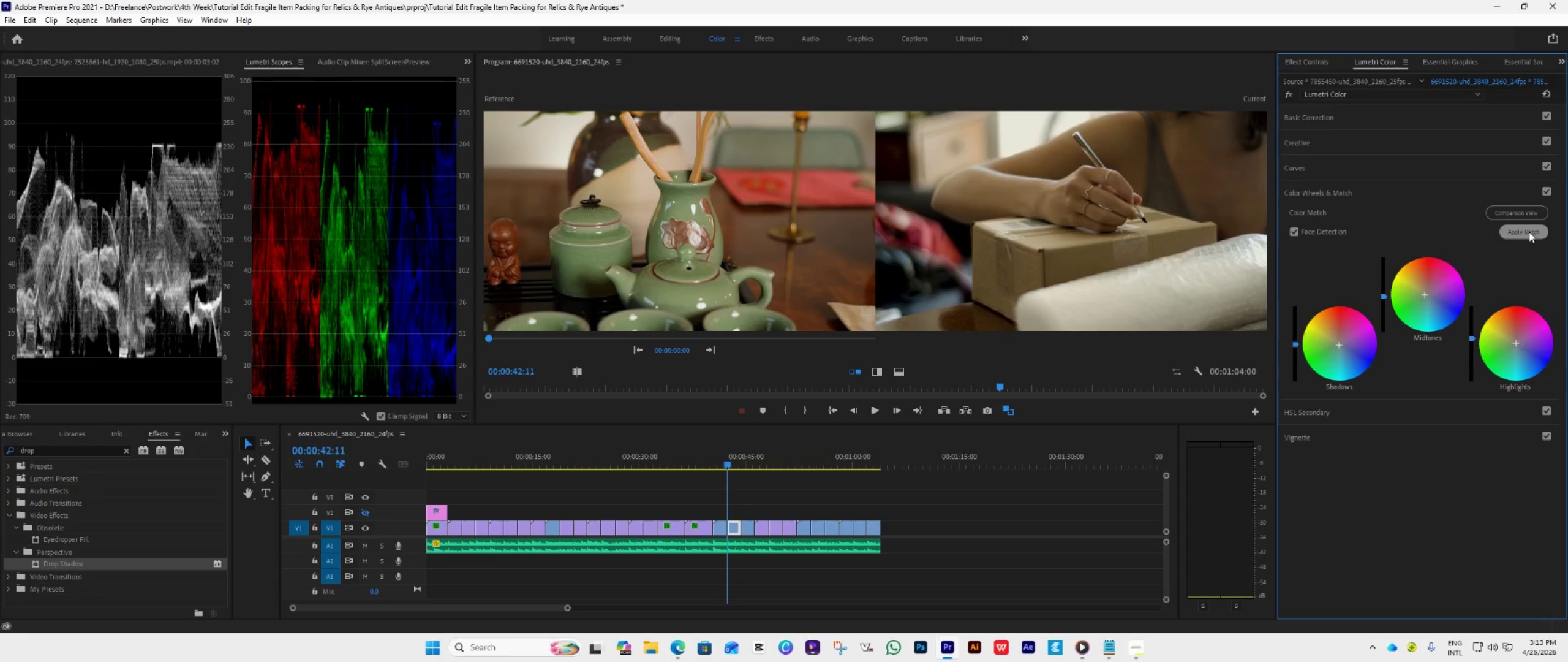 
key(ArrowDown)
 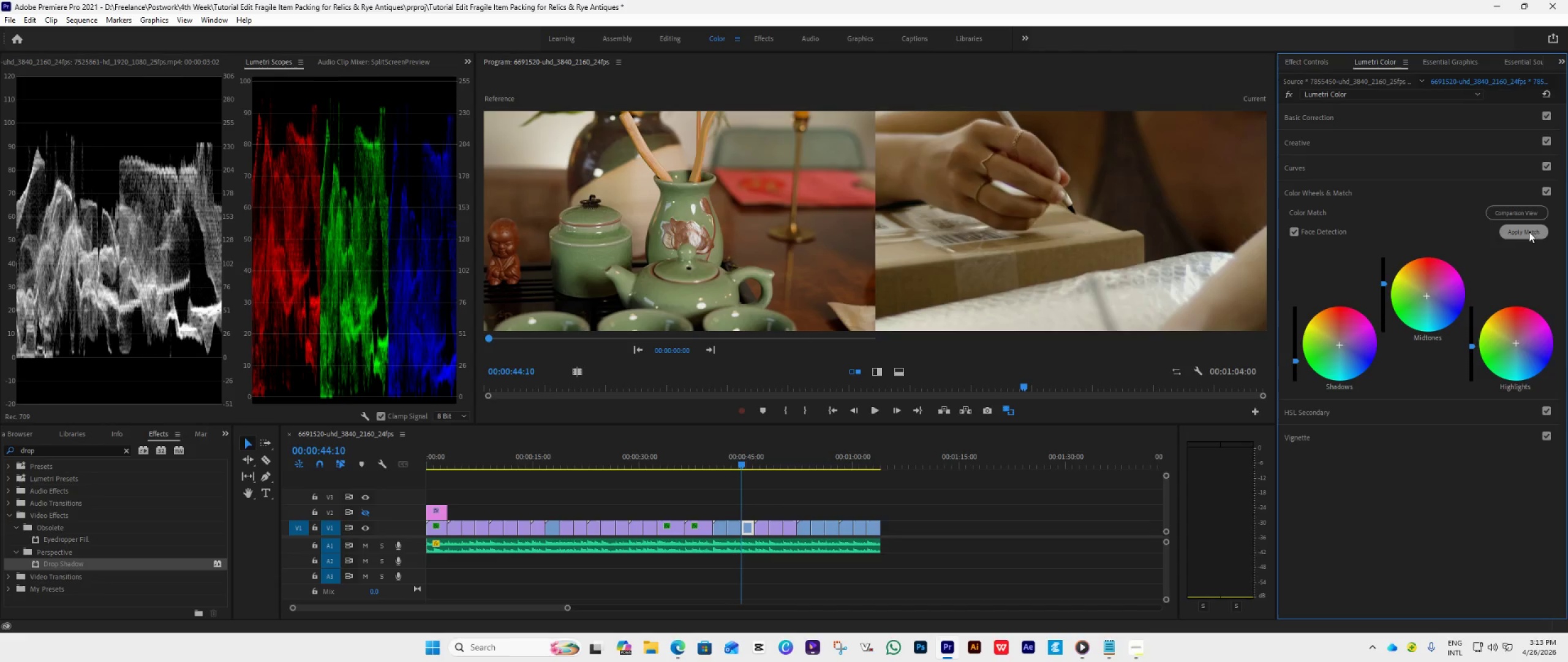 
key(ArrowDown)
 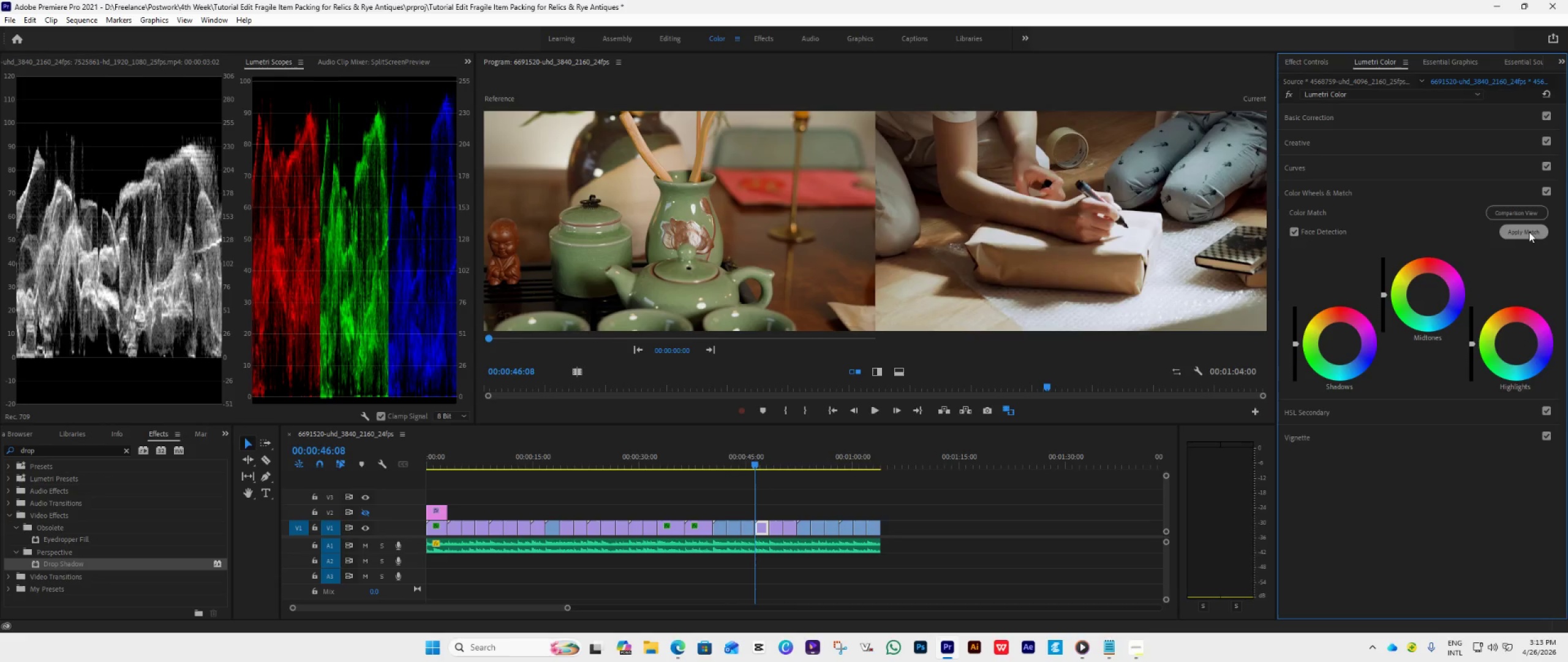 
left_click([1529, 232])
 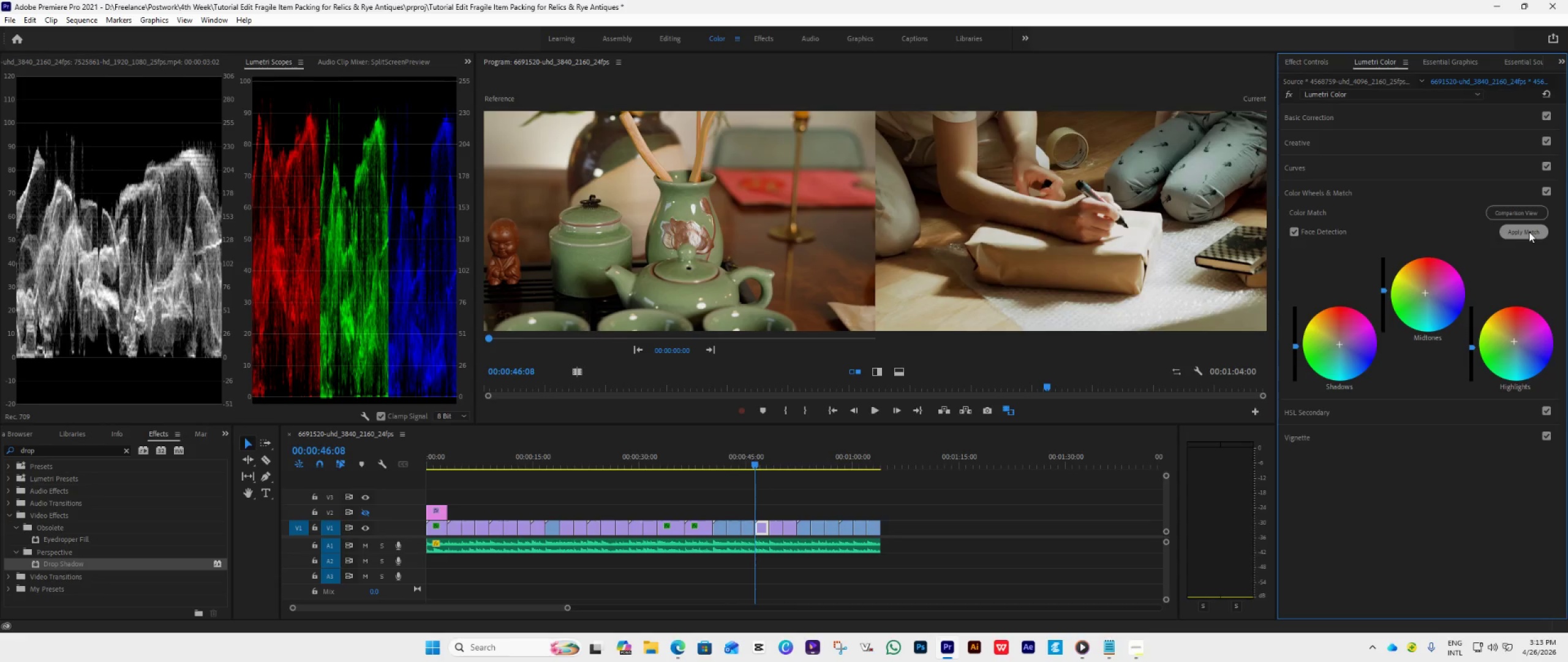 
key(ArrowDown)
 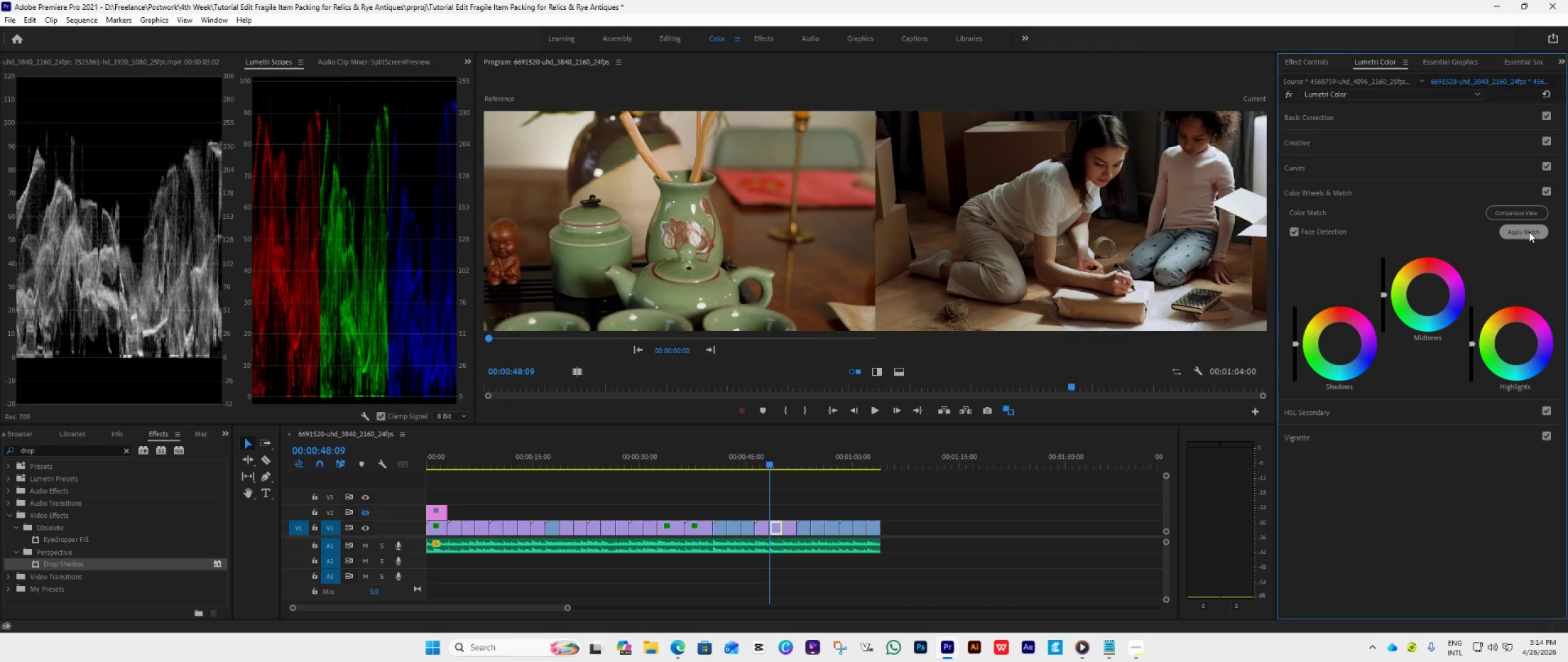 
left_click([1529, 232])
 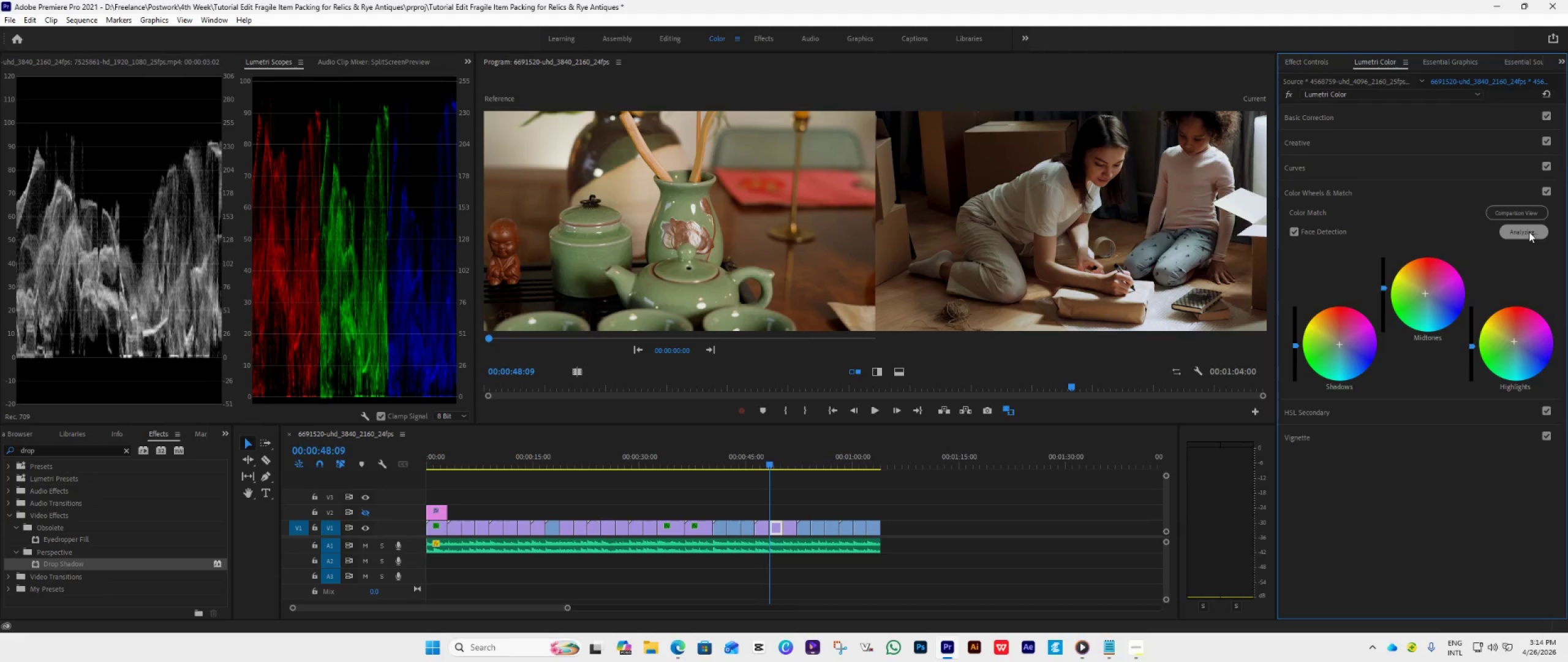 
key(ArrowDown)
 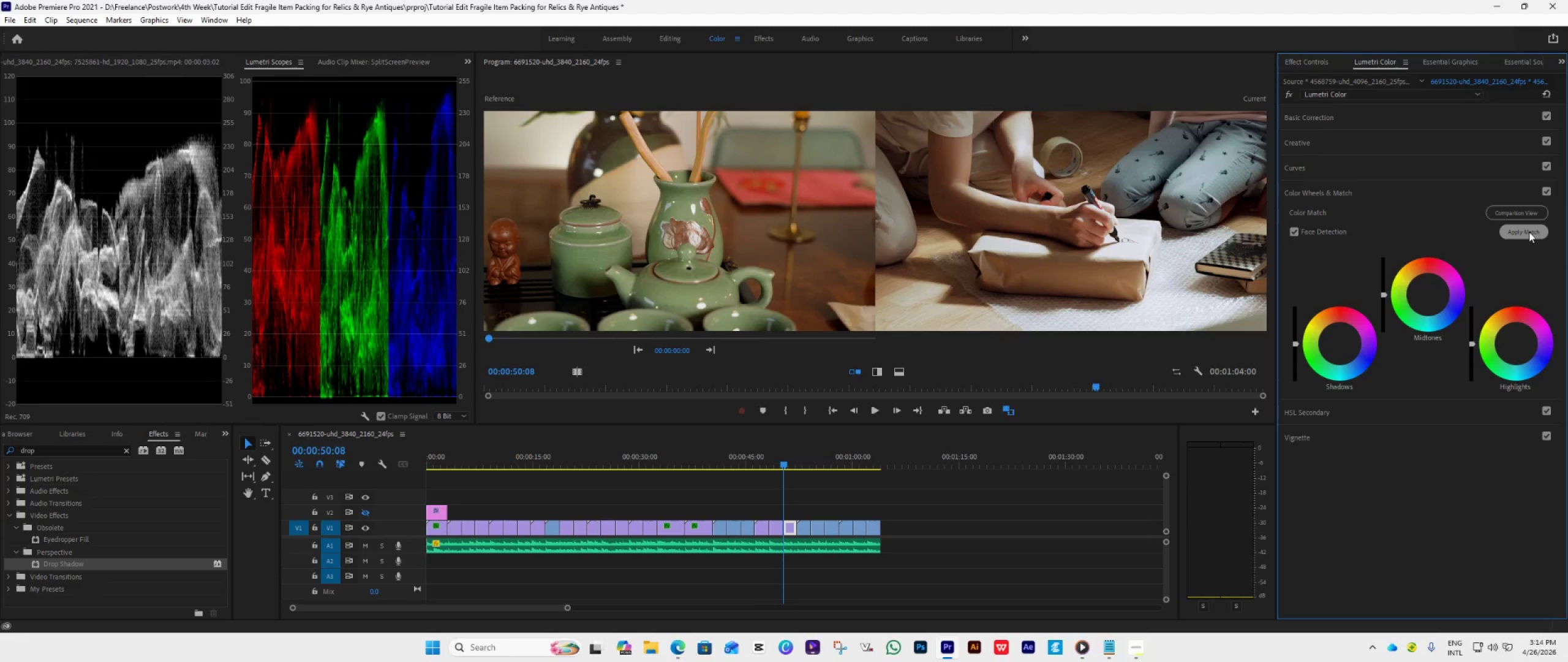 
left_click([1529, 232])
 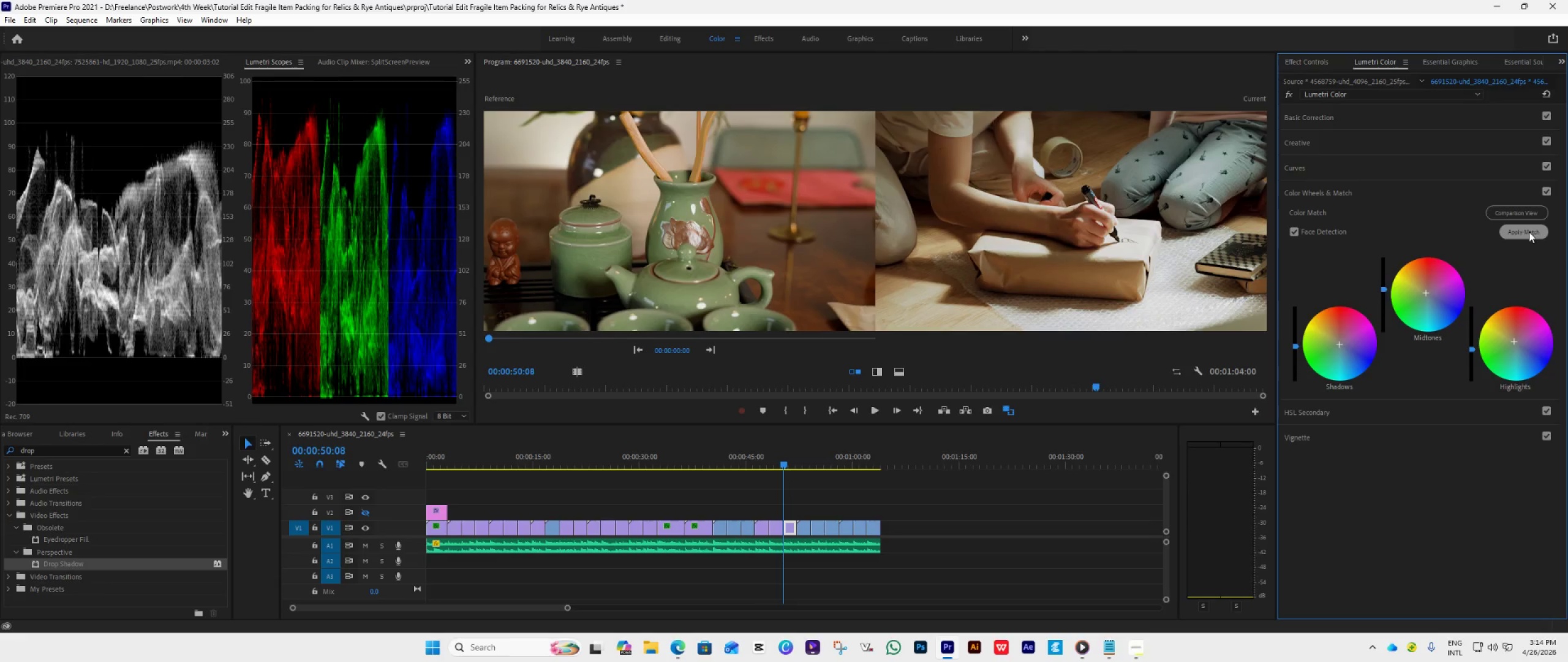 
key(ArrowDown)
 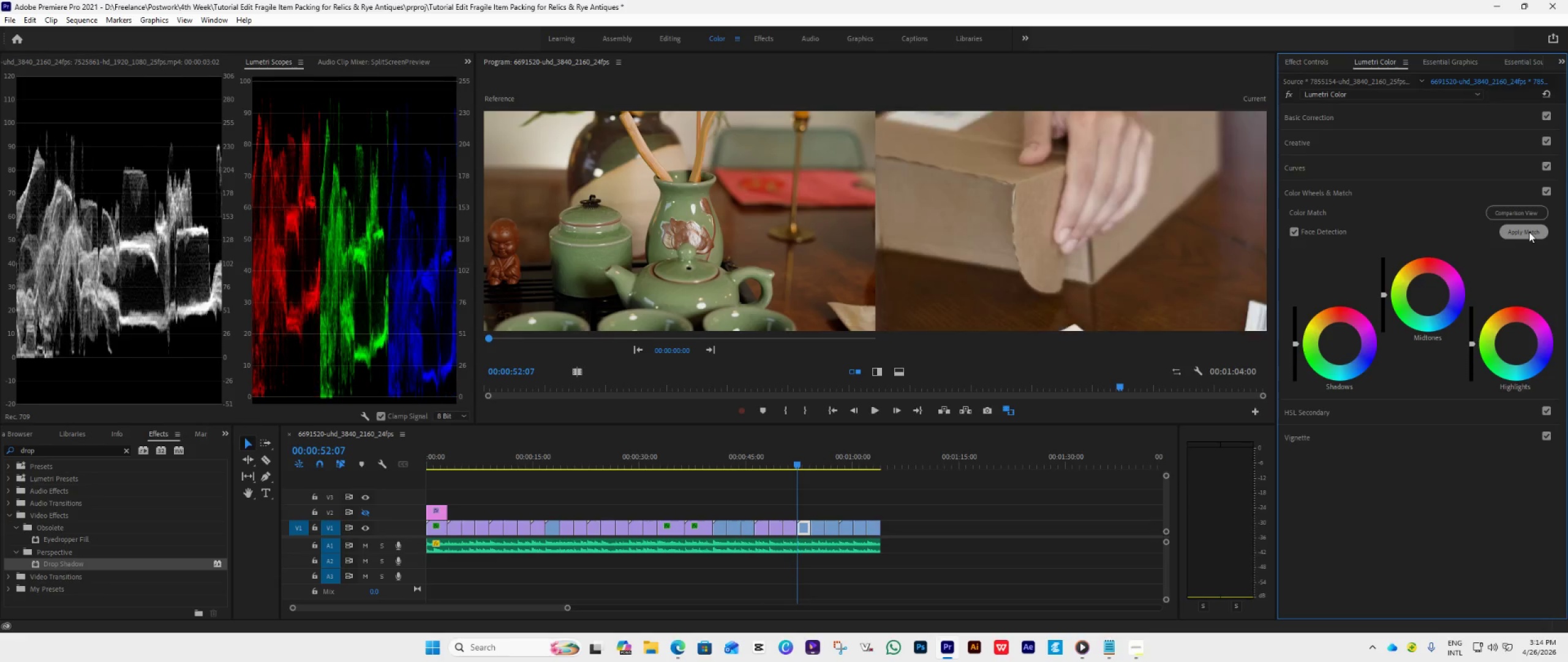 
left_click([1529, 232])
 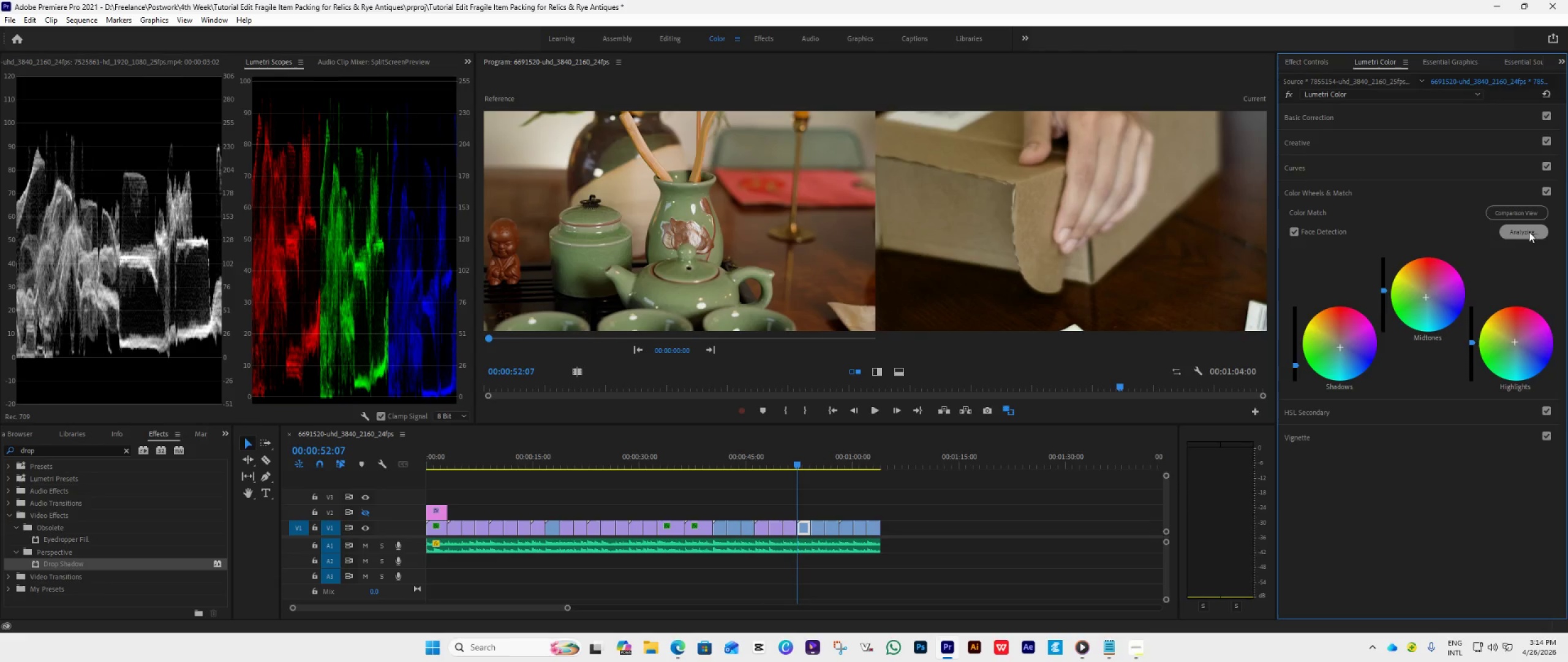 
key(ArrowDown)
 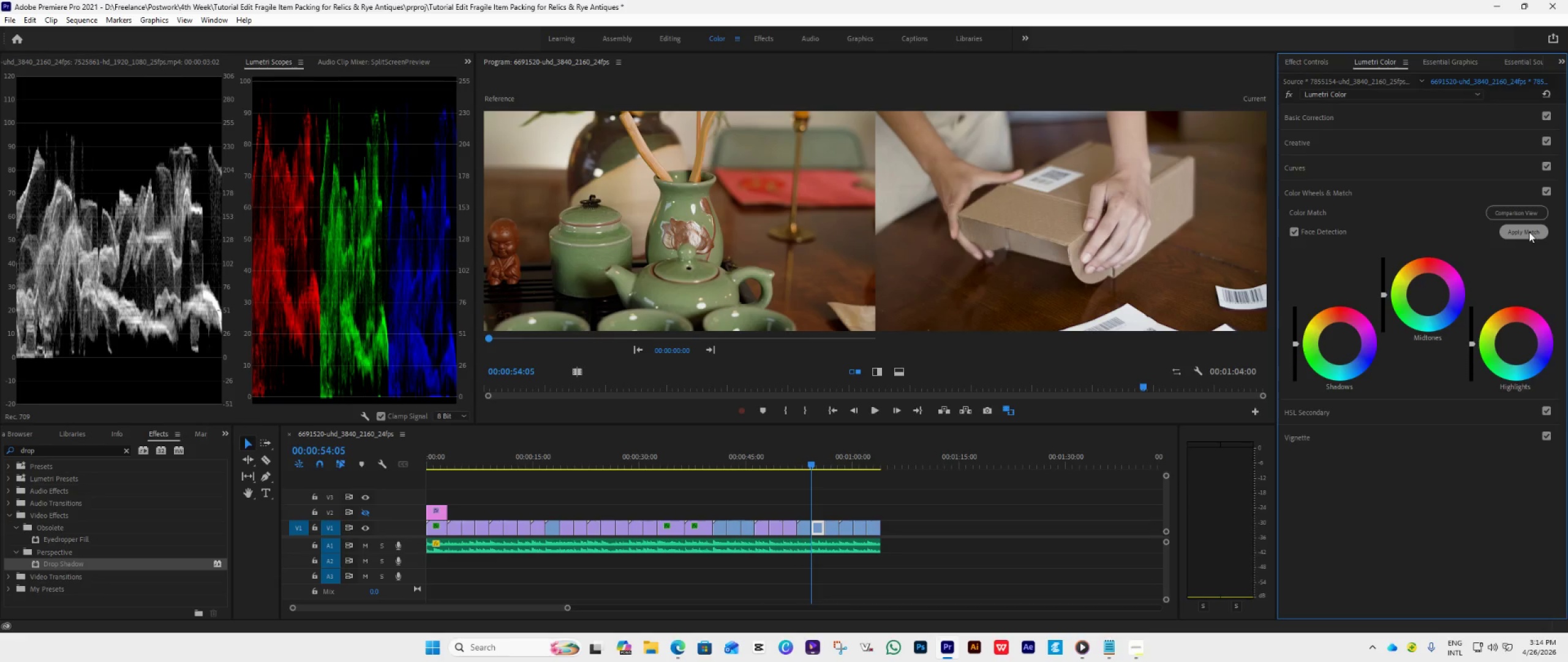 
left_click([1529, 232])
 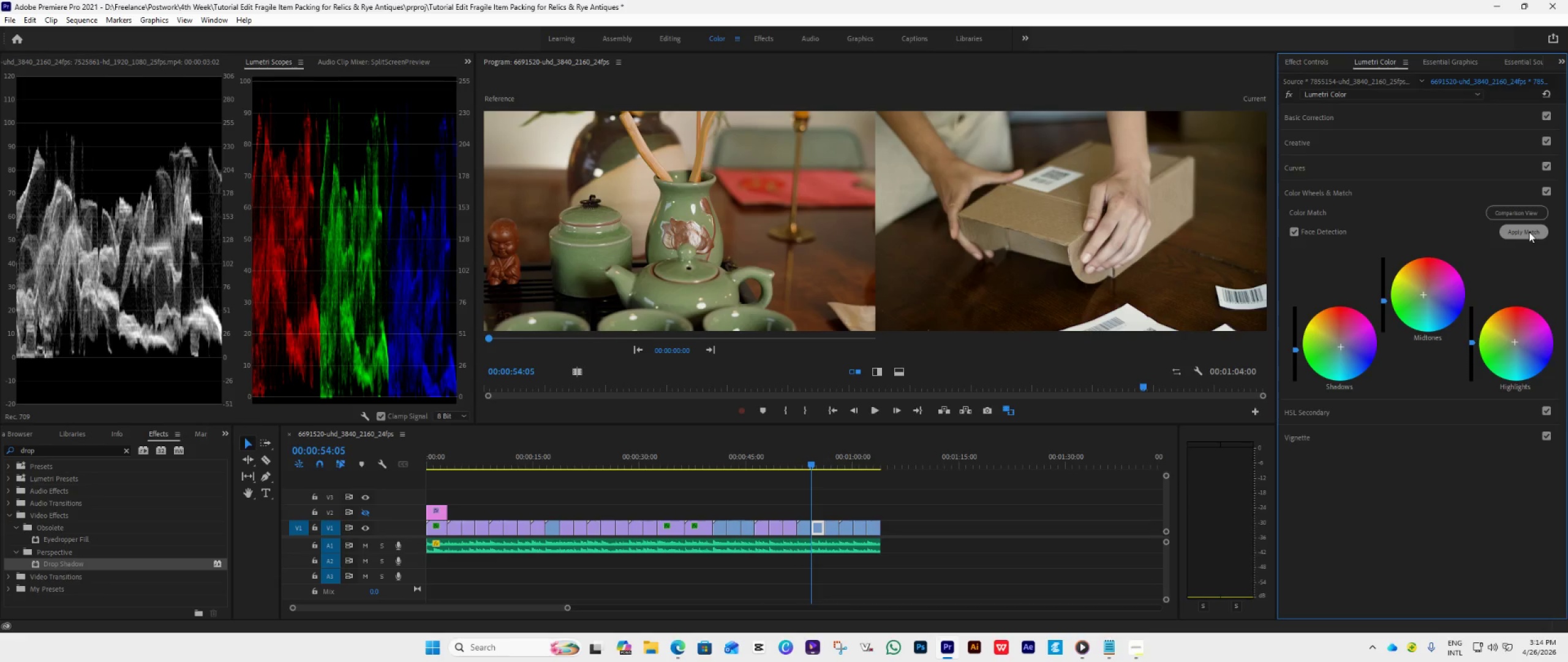 
key(ArrowDown)
 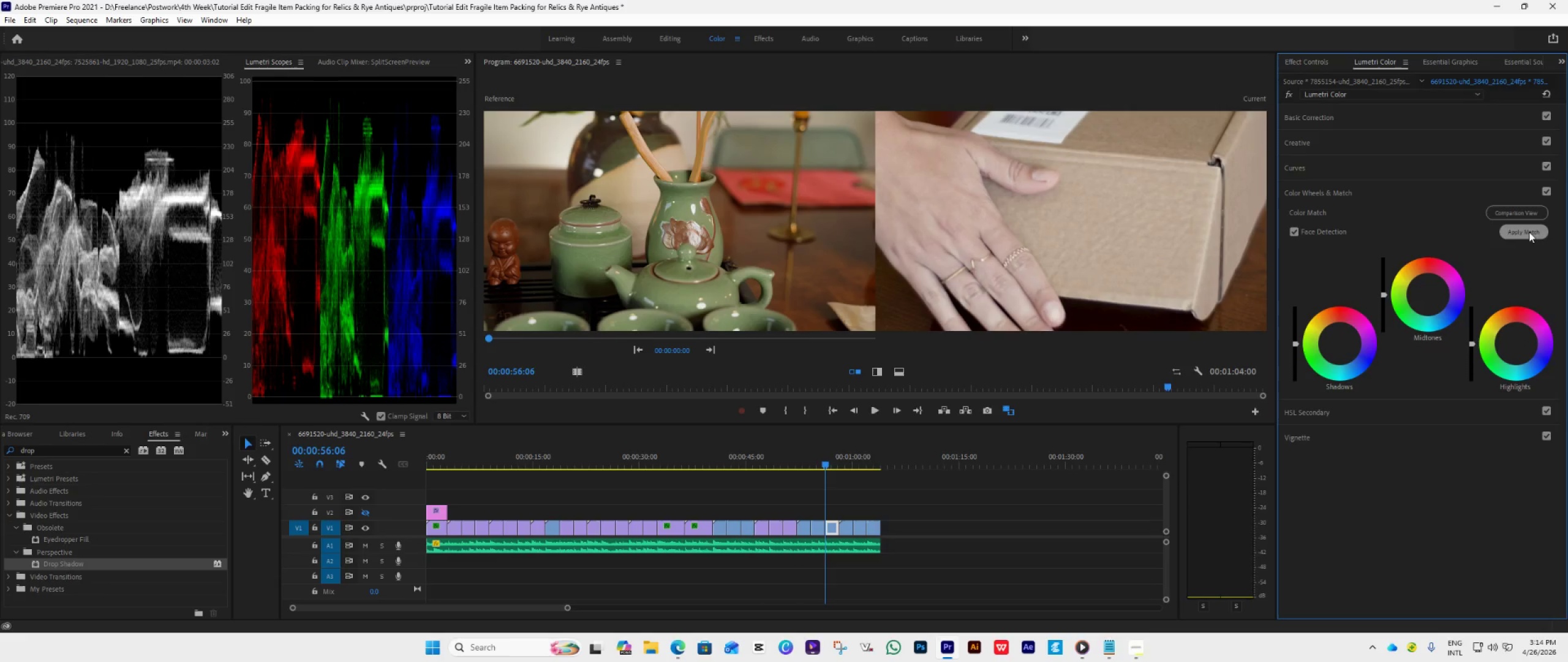 
double_click([1529, 232])
 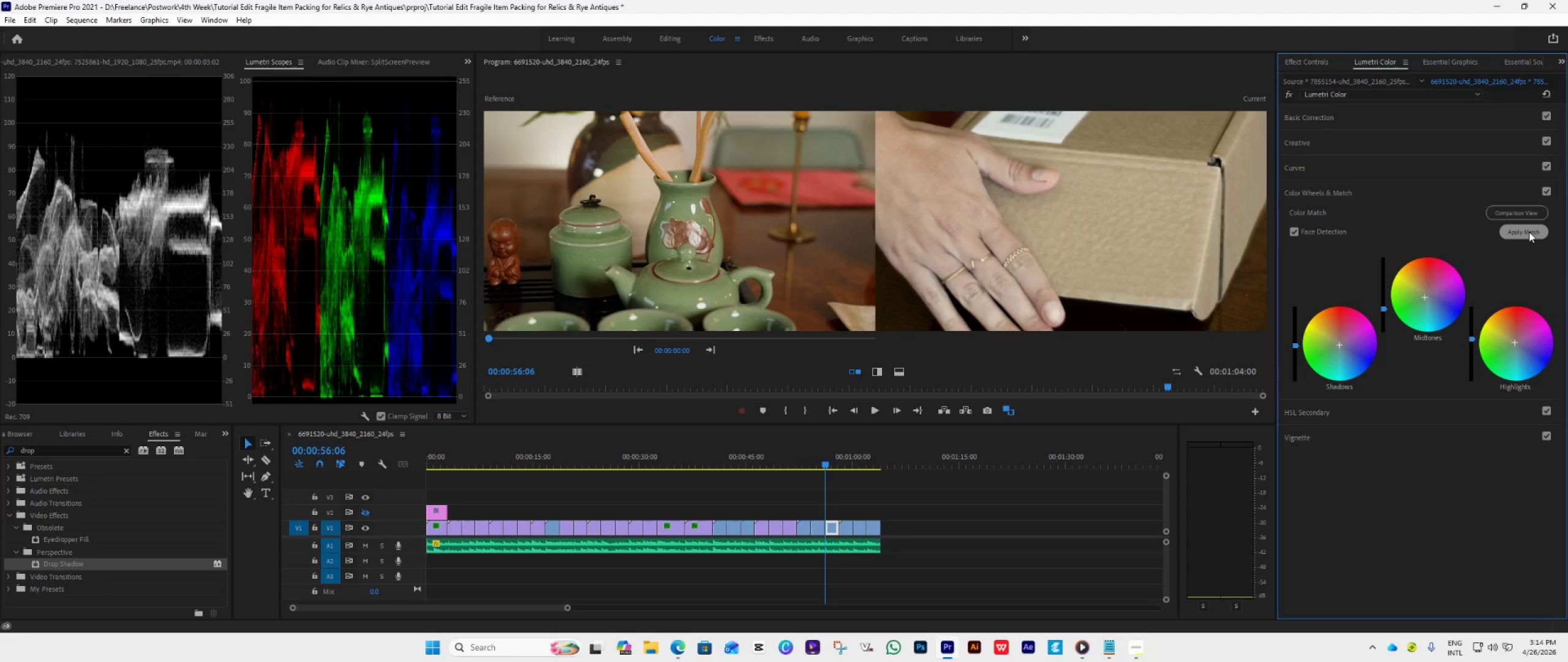 
key(ArrowDown)
 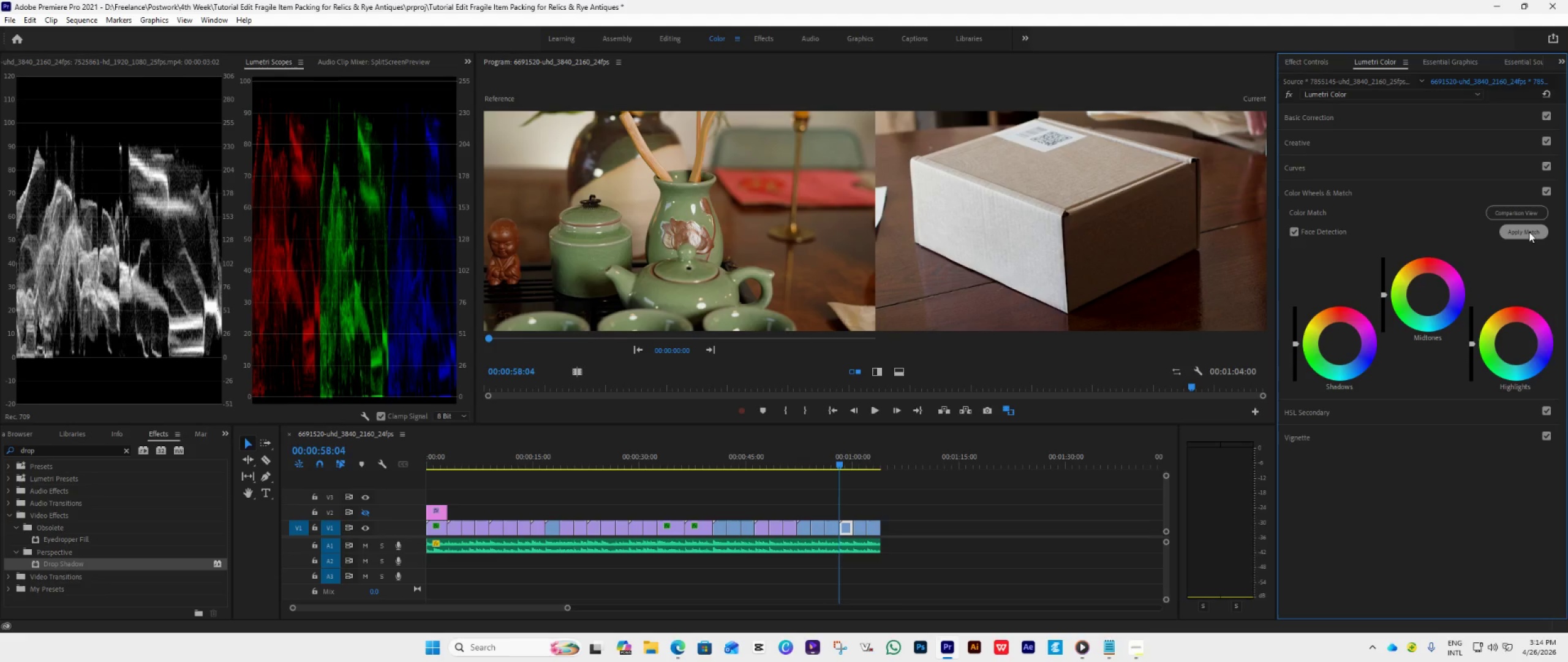 
left_click([1529, 232])
 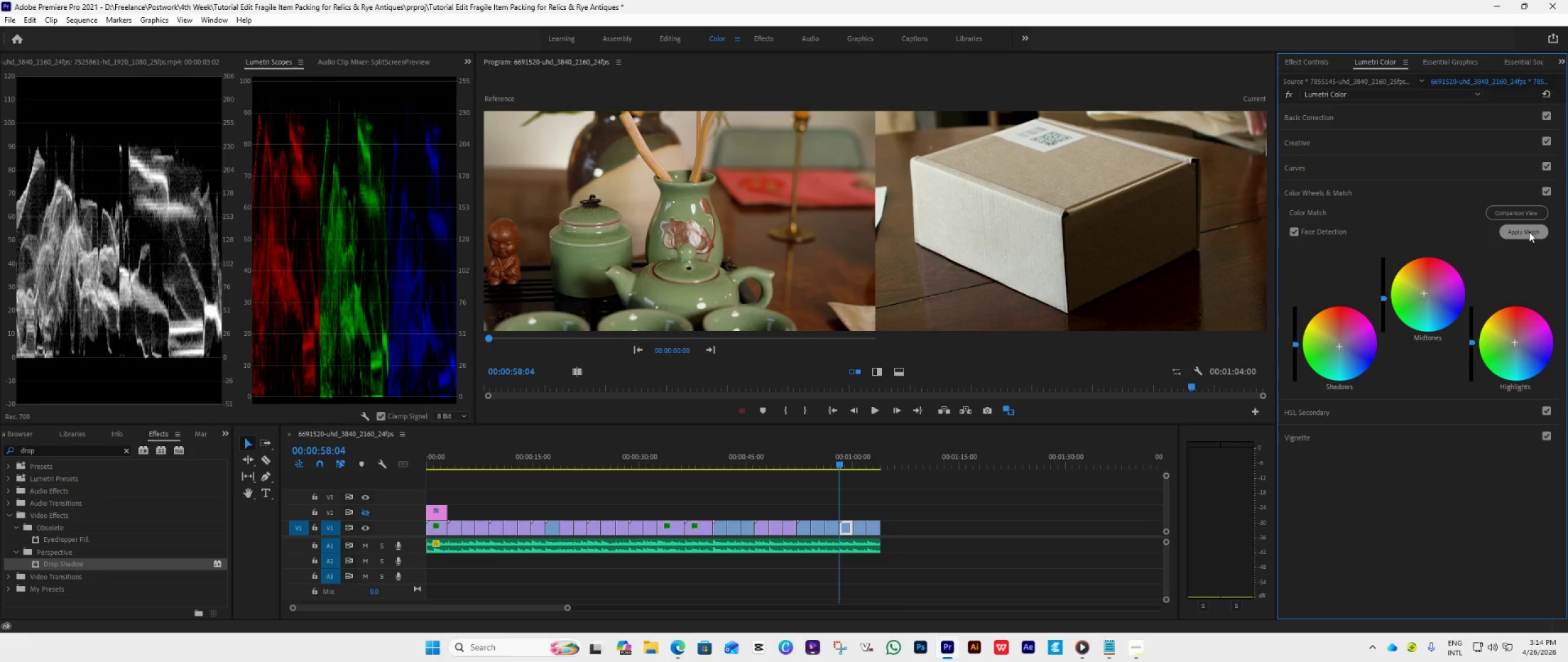 
key(ArrowDown)
 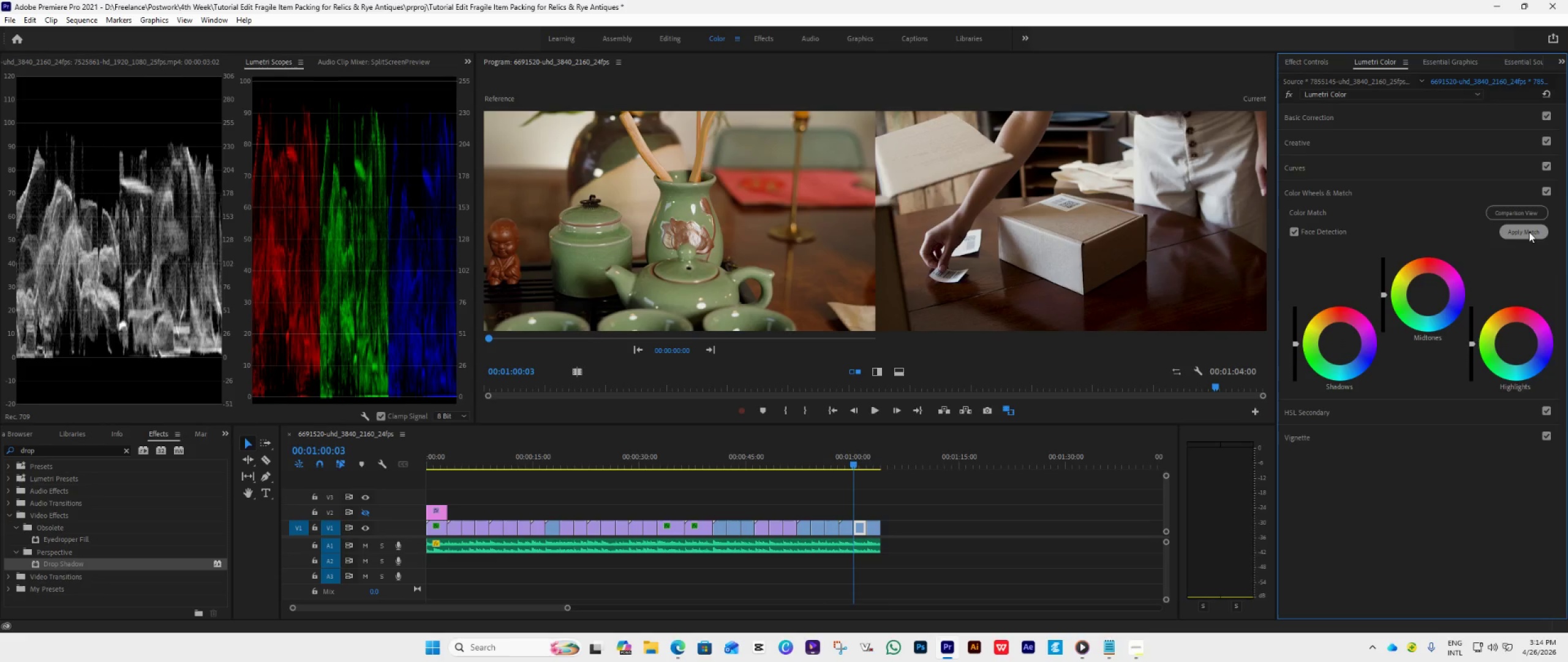 
left_click([1529, 232])
 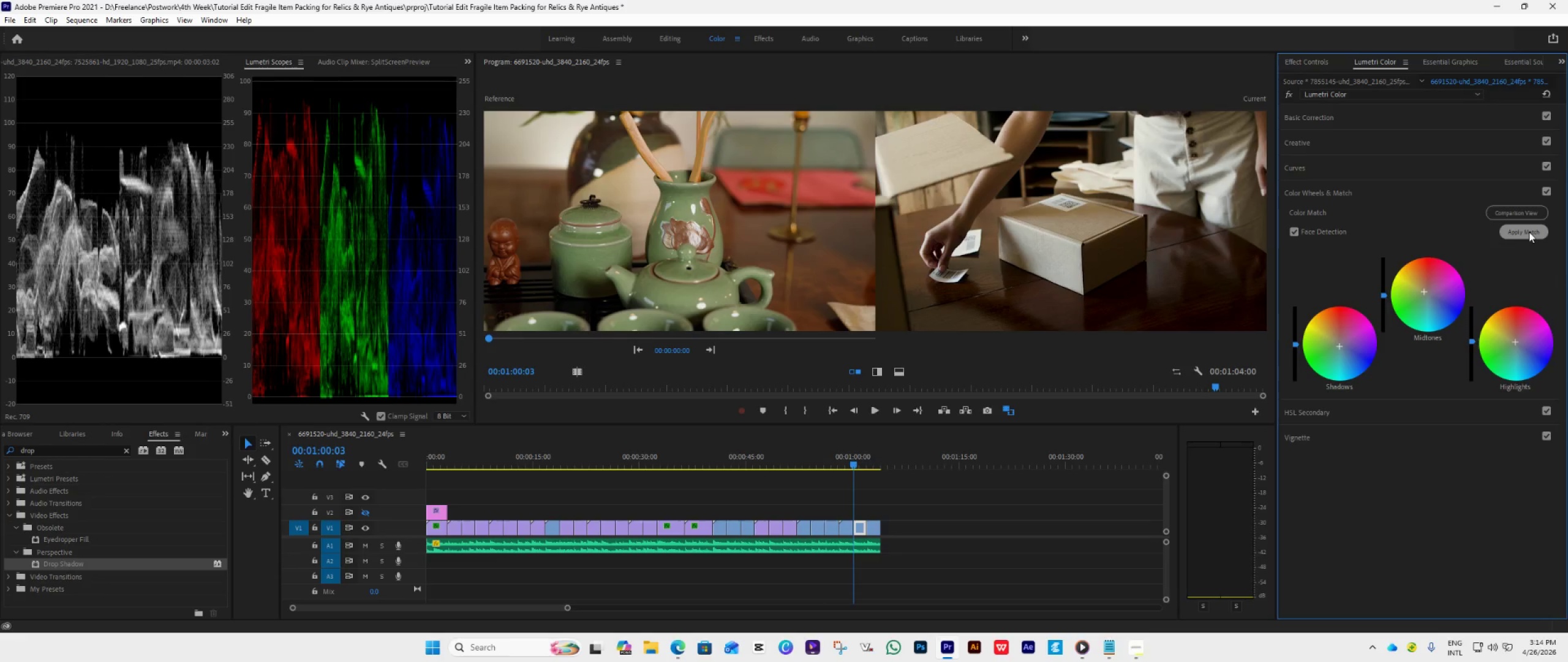 
key(ArrowDown)
 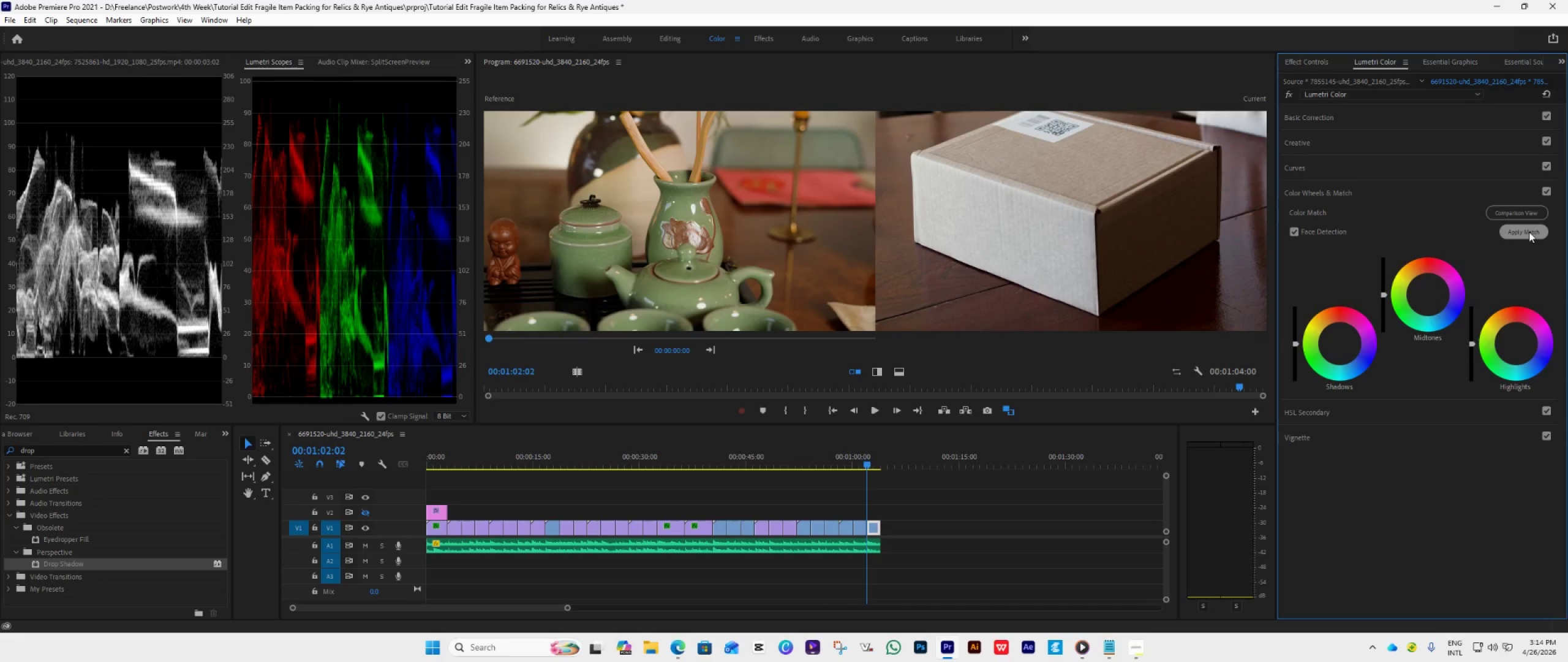 
left_click([1529, 232])
 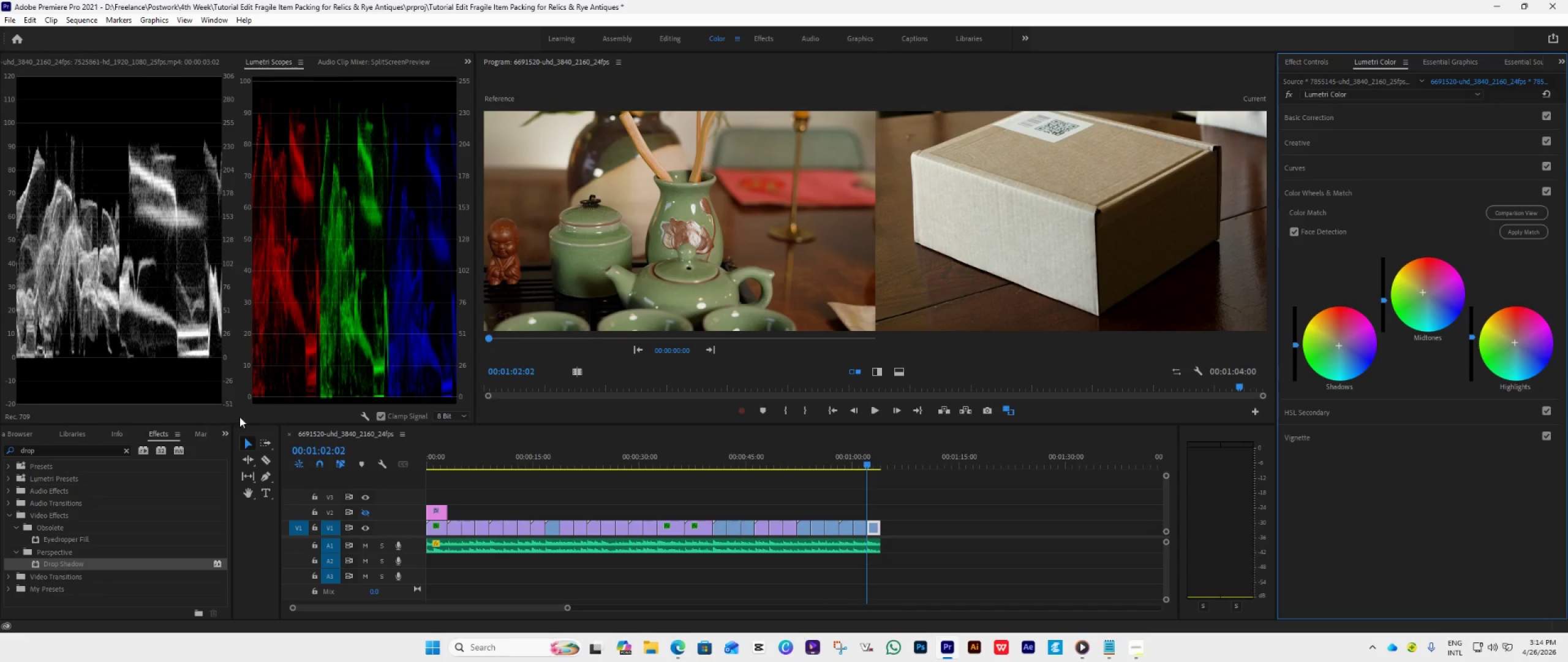 
left_click([224, 435])
 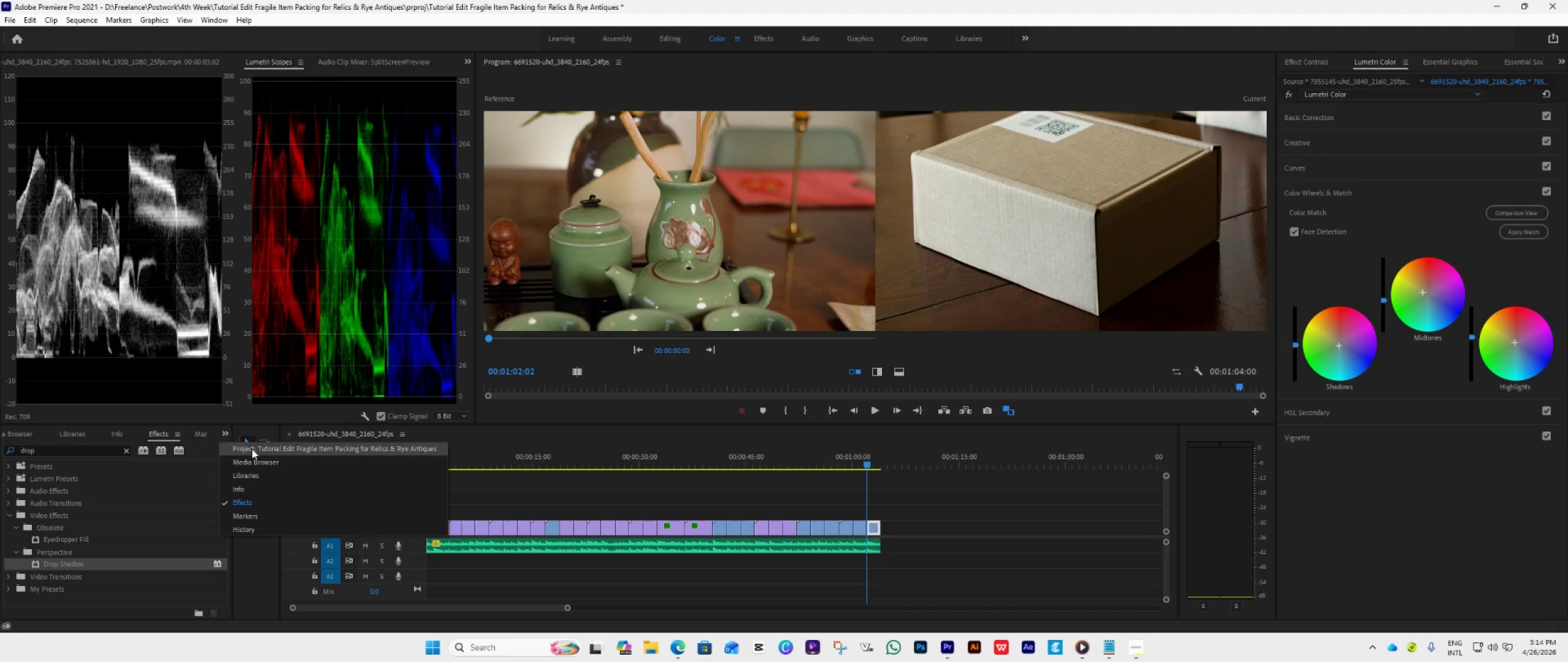 
left_click([254, 451])
 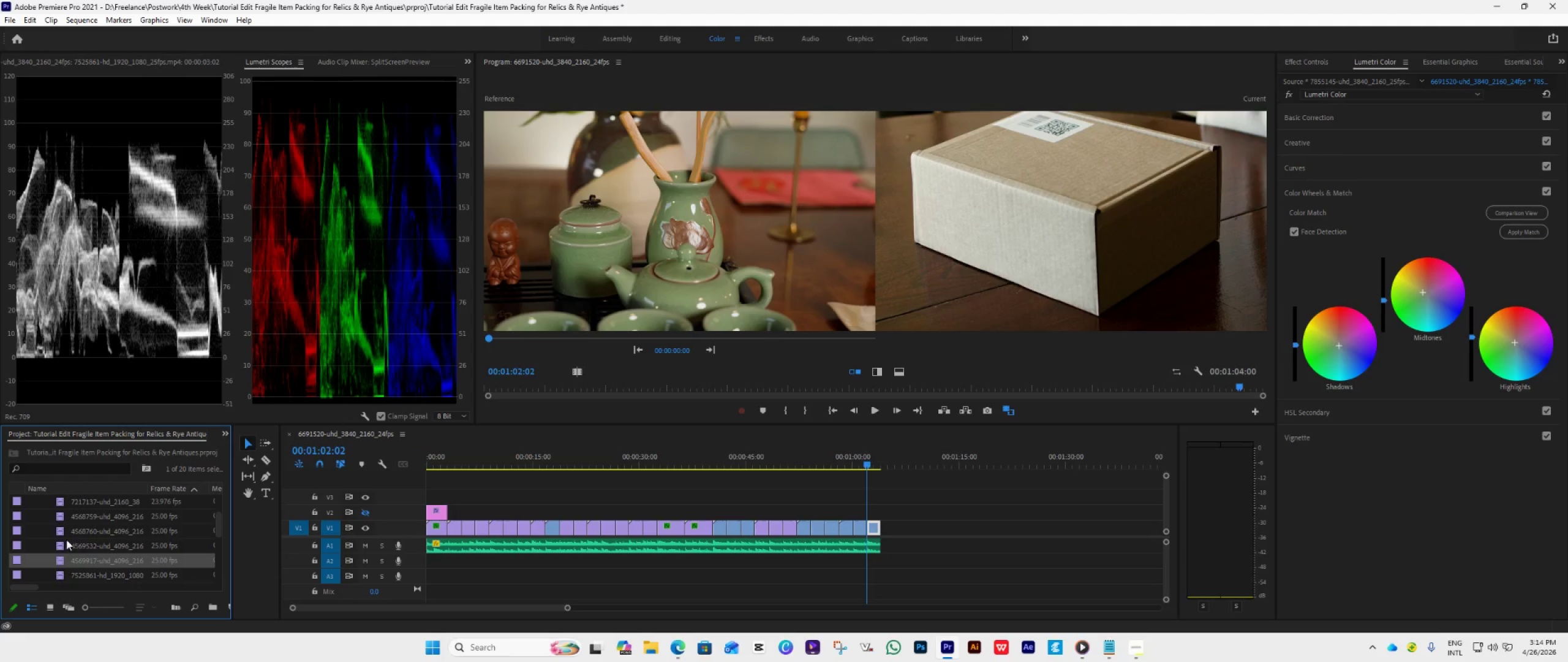 
right_click([42, 537])
 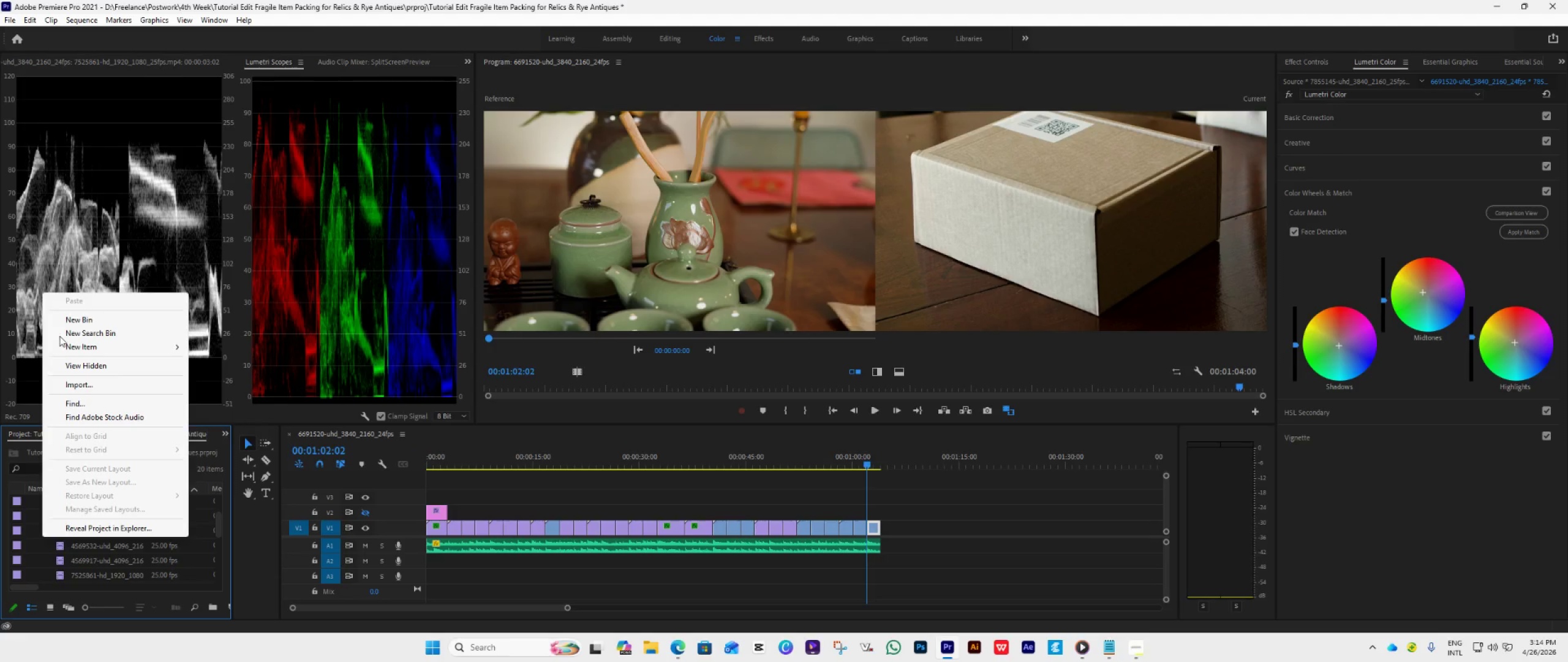 
left_click([67, 346])
 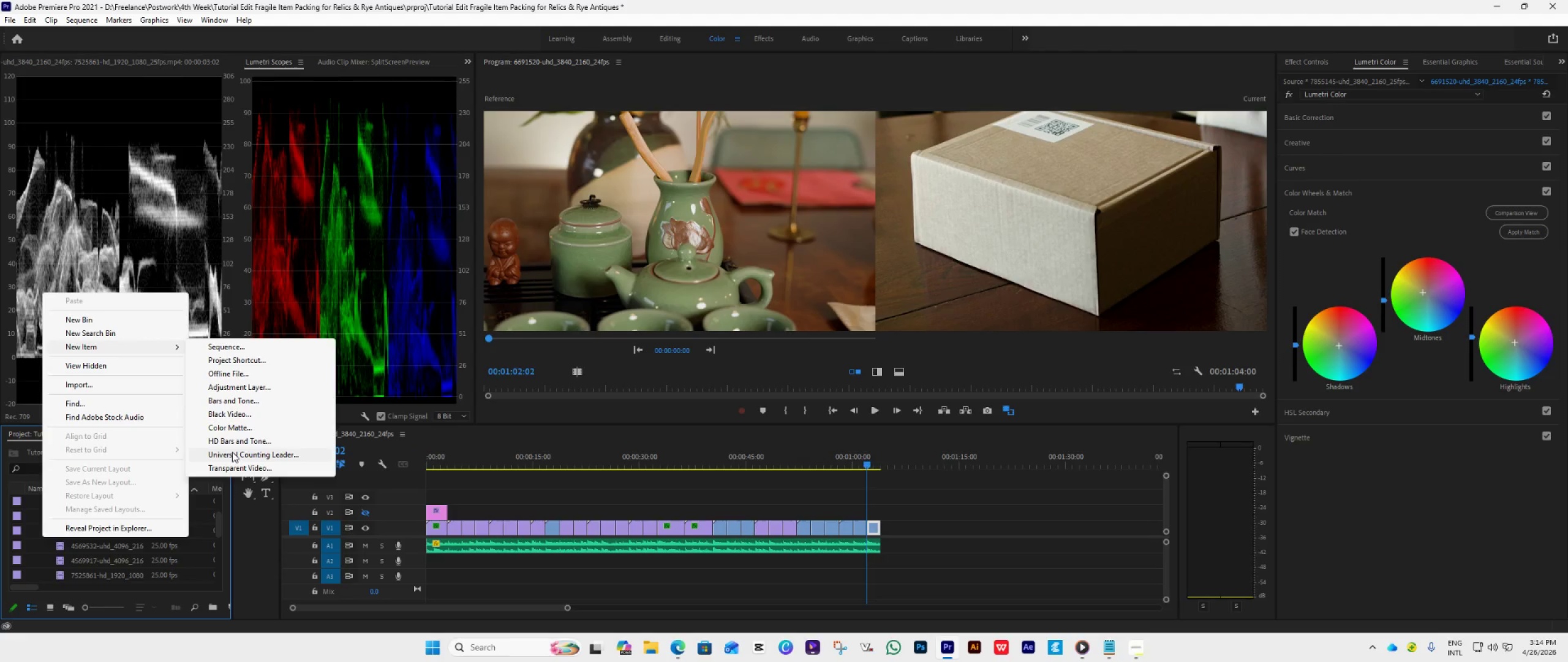 
left_click([245, 386])
 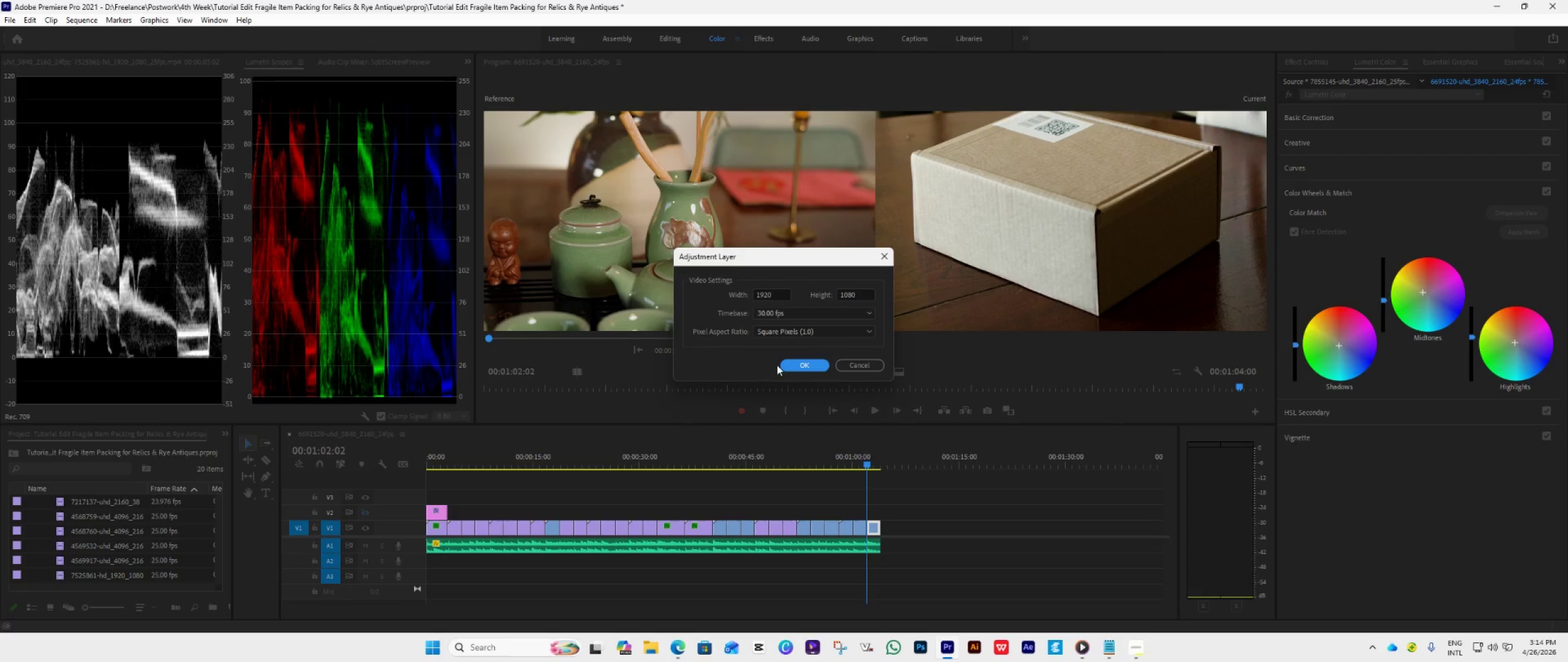 
left_click([785, 365])
 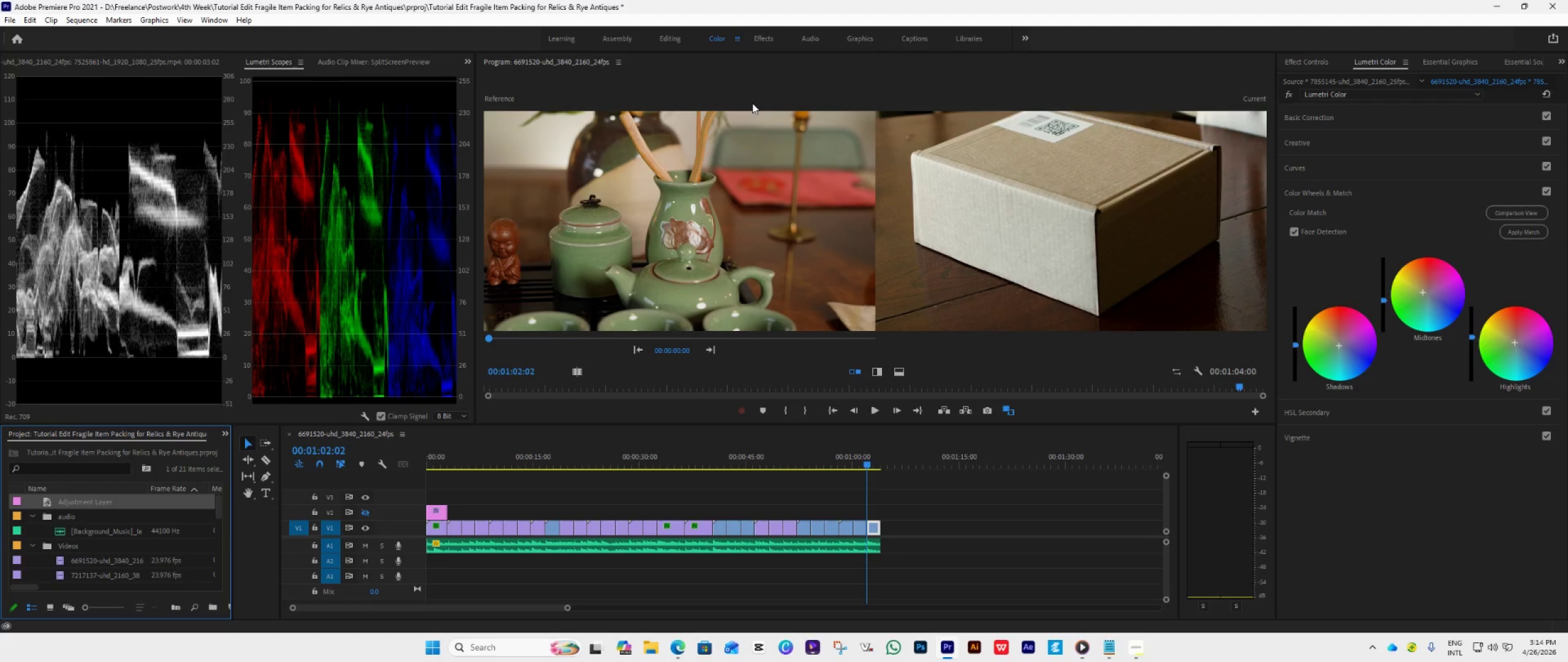 
wait(9.77)
 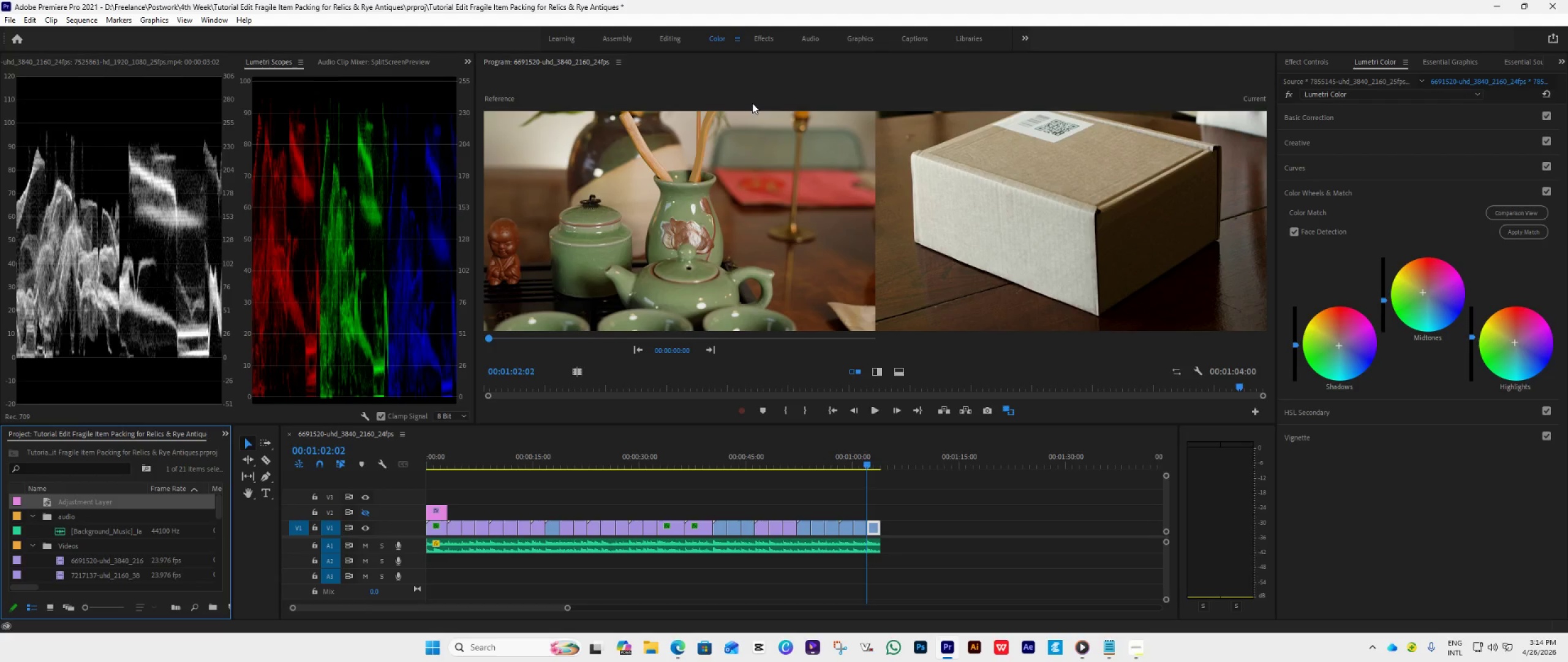 
left_click([831, 405])
 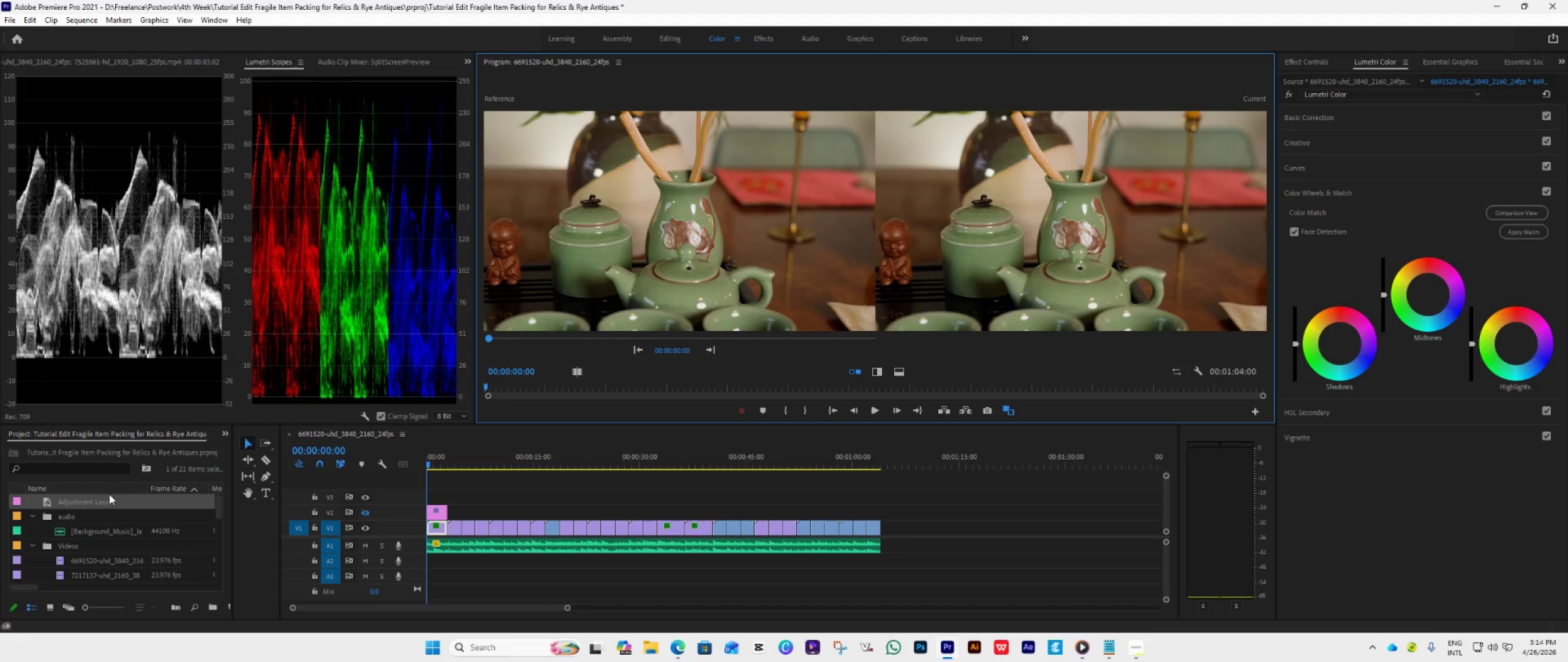 
left_click_drag(start_coordinate=[97, 499], to_coordinate=[423, 500])
 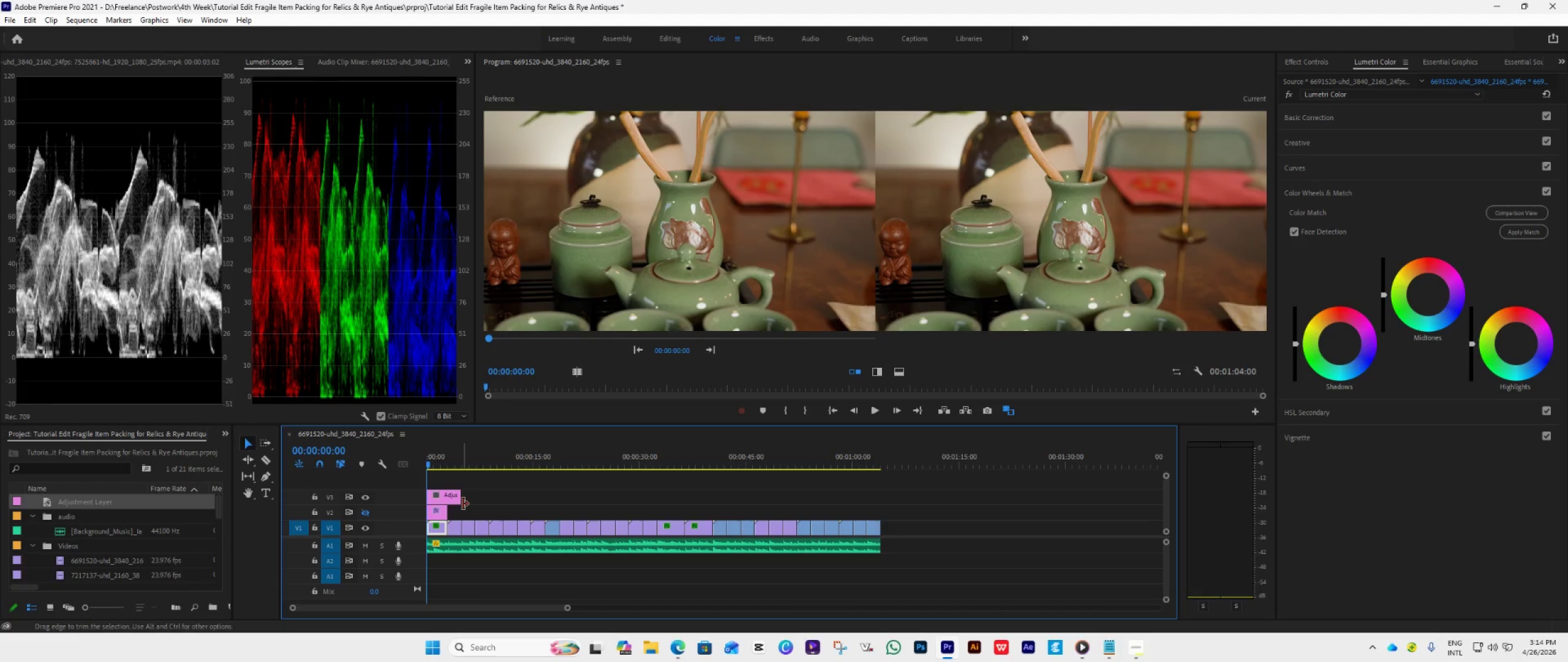 
left_click_drag(start_coordinate=[460, 502], to_coordinate=[879, 554])
 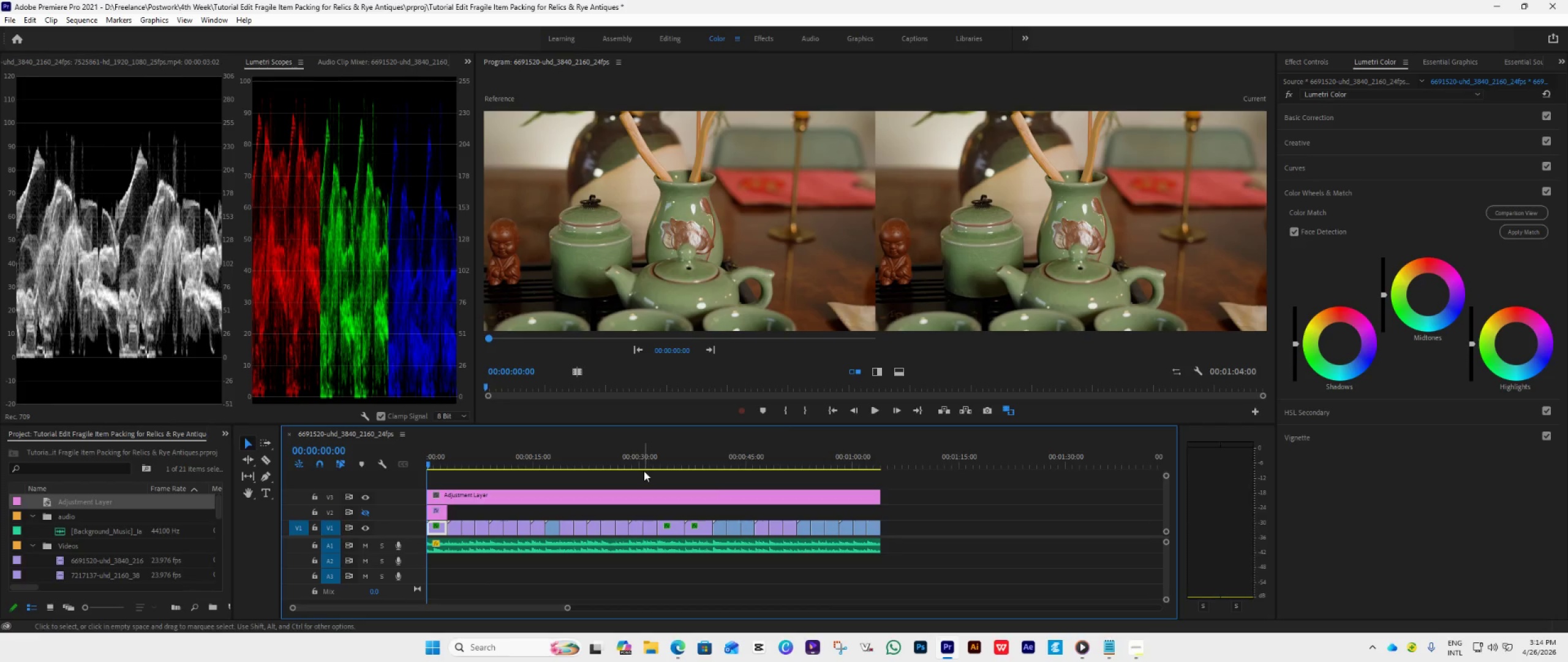 
key(Space)
 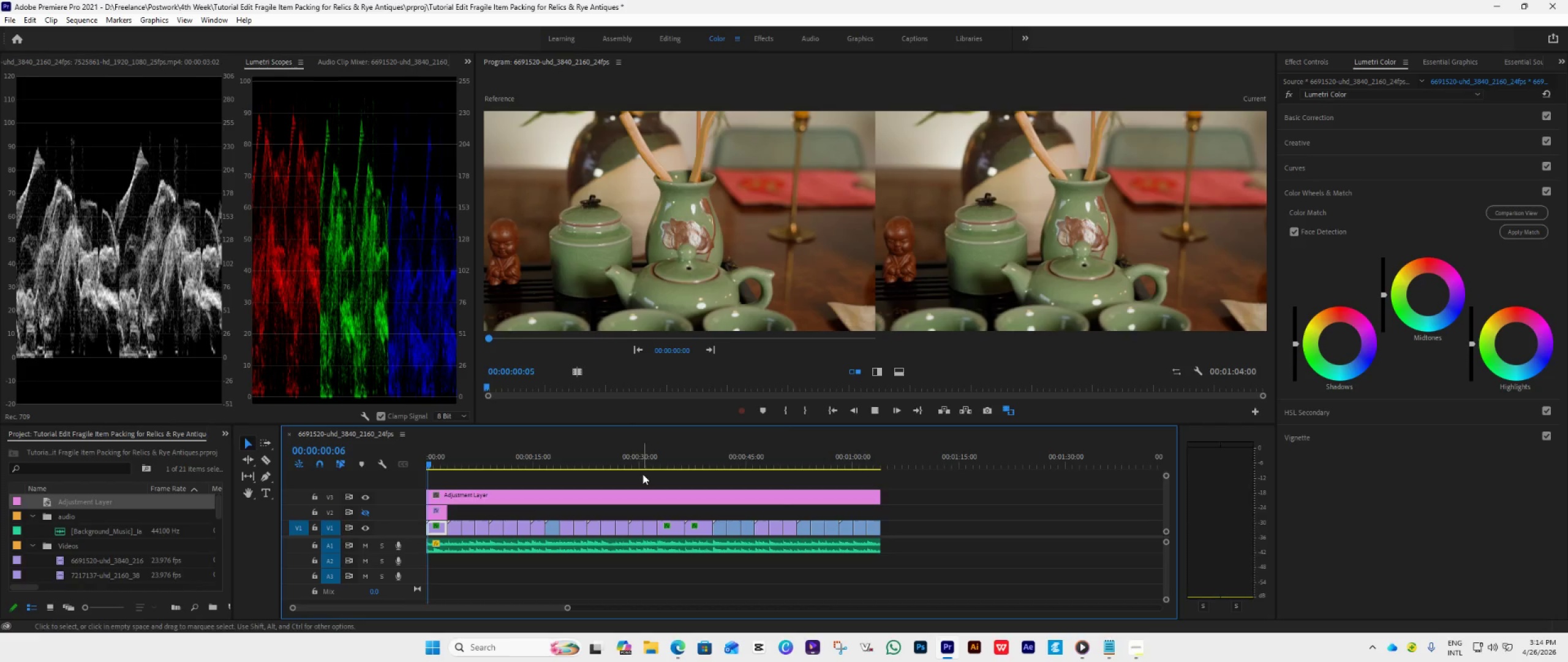 
key(Space)